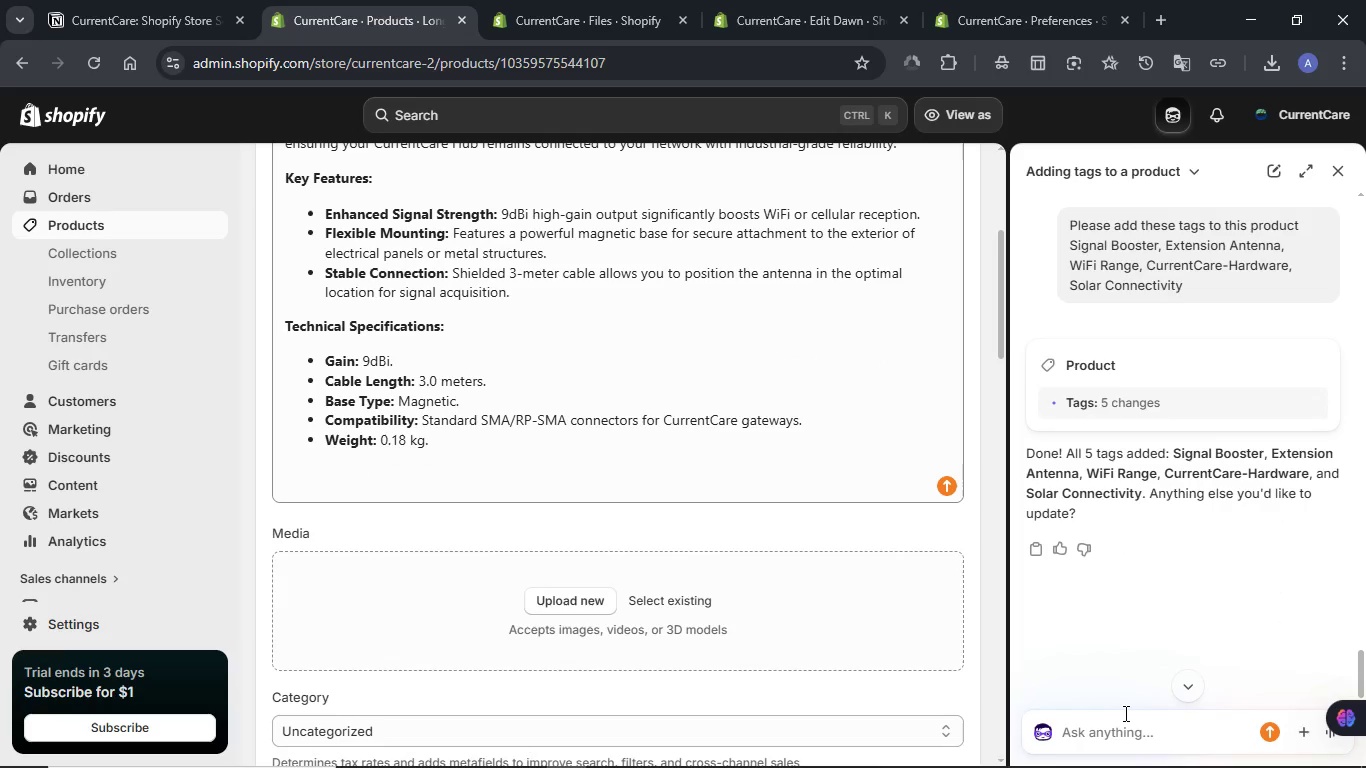 
type(Let's genera)
 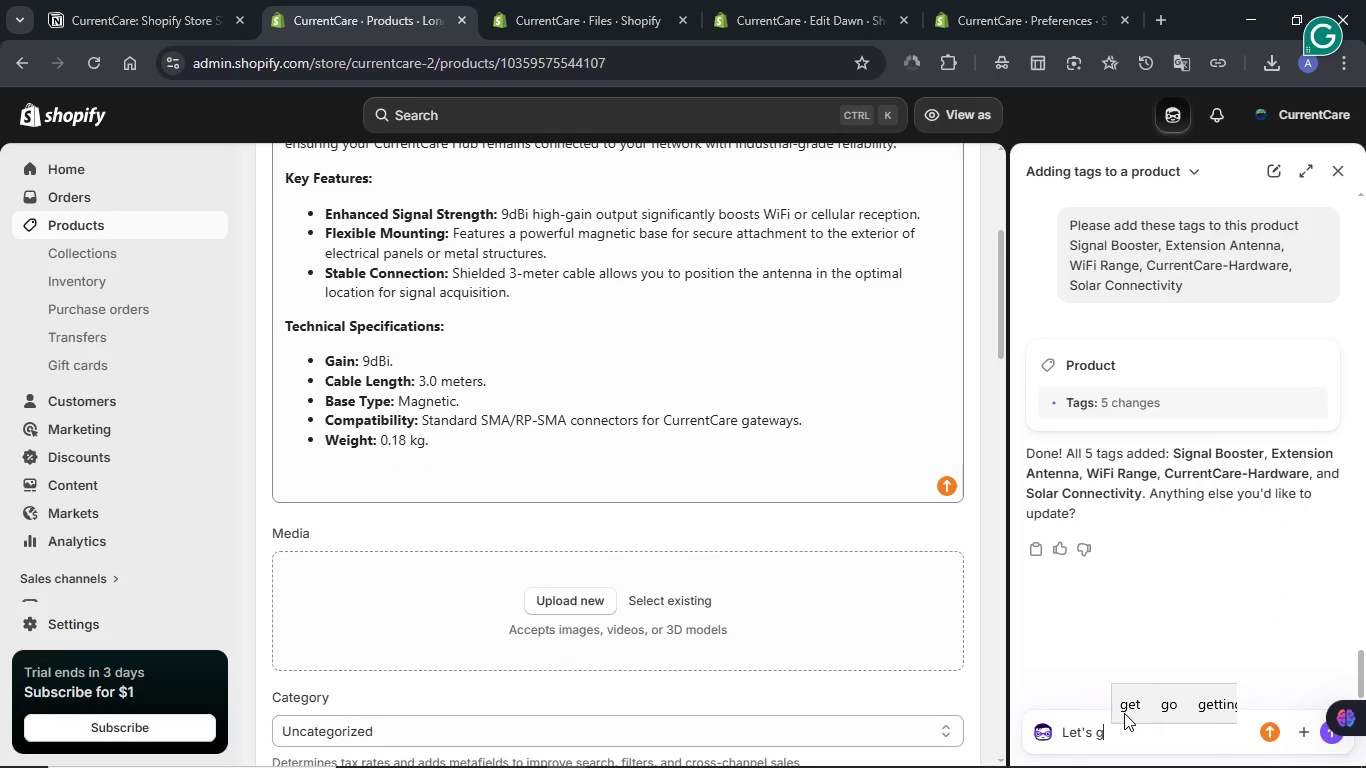 
type(te teh)
 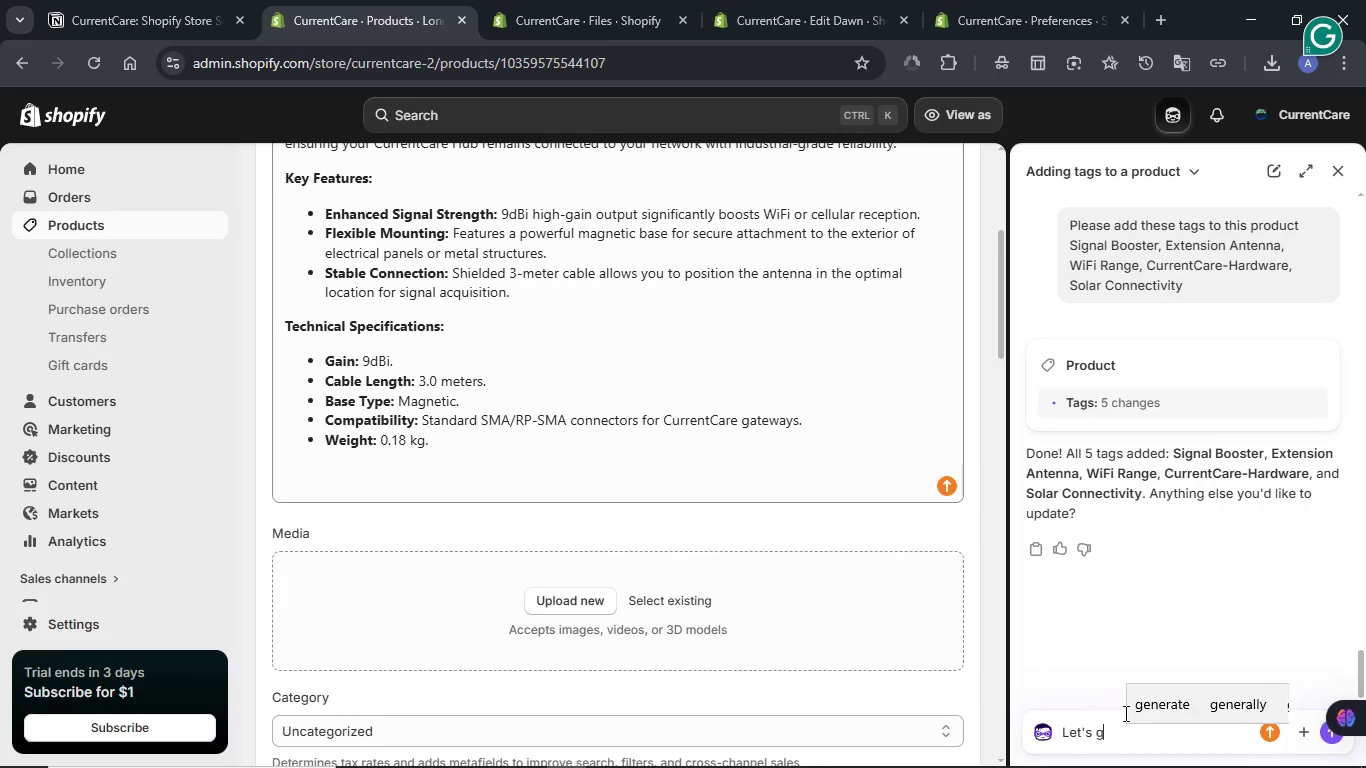 
scroll: coordinate [682, 372], scroll_direction: up, amount: 4.0
 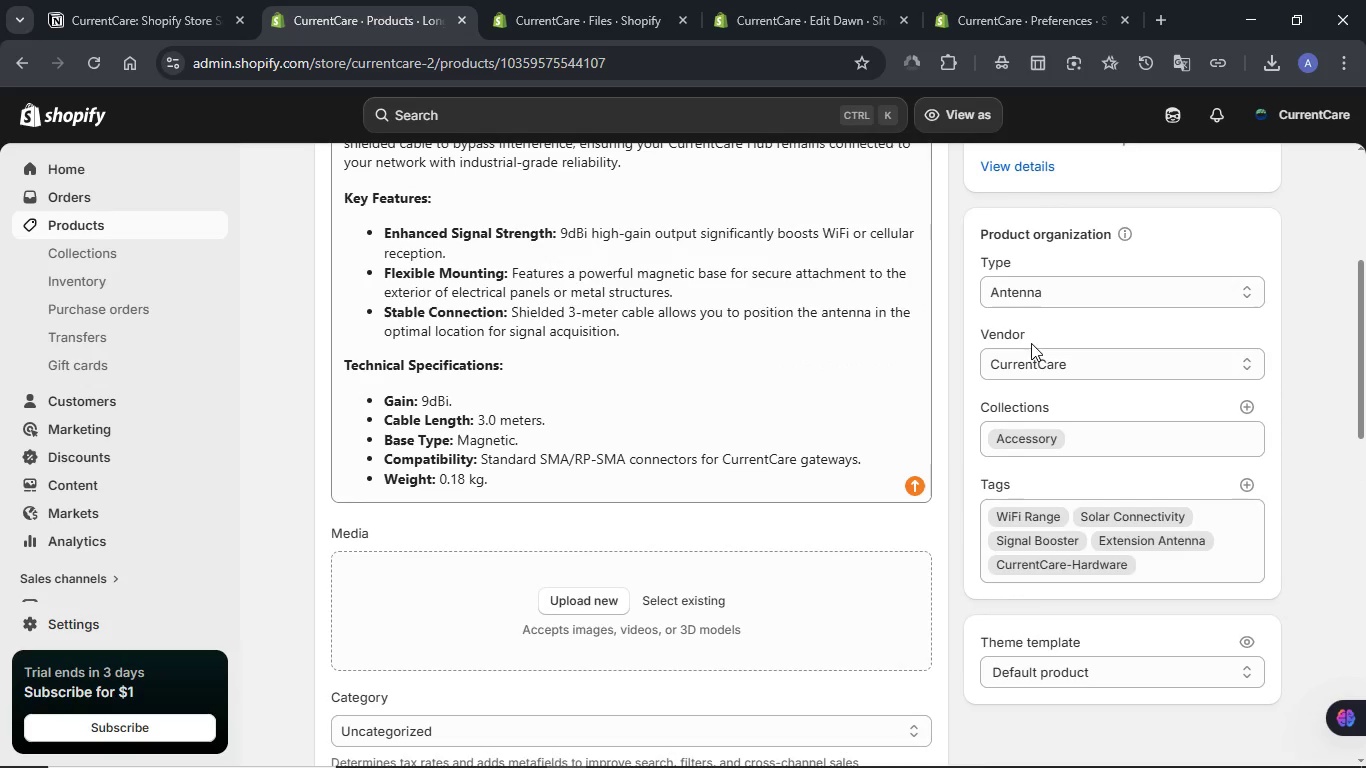 
type( image for this product, aa clear white background pease)
 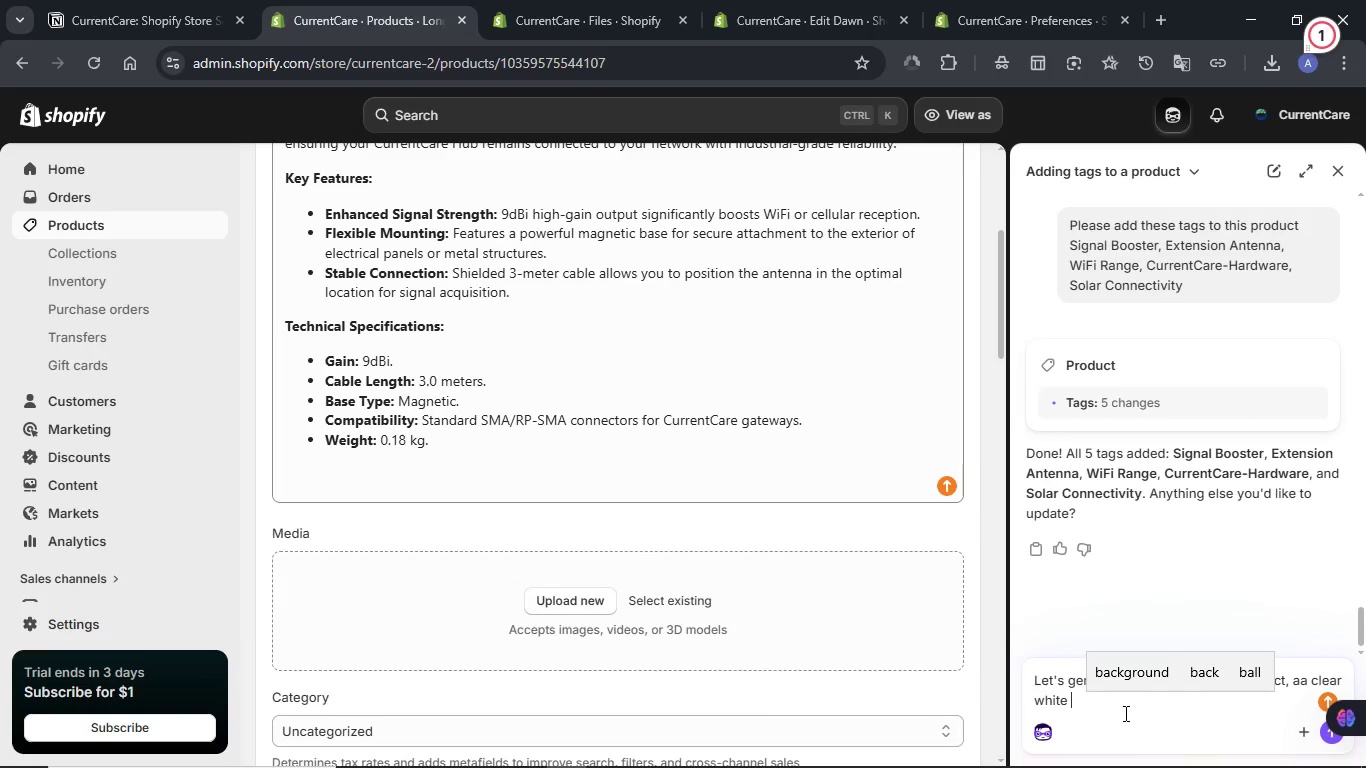 
key(NumpadEnter)
 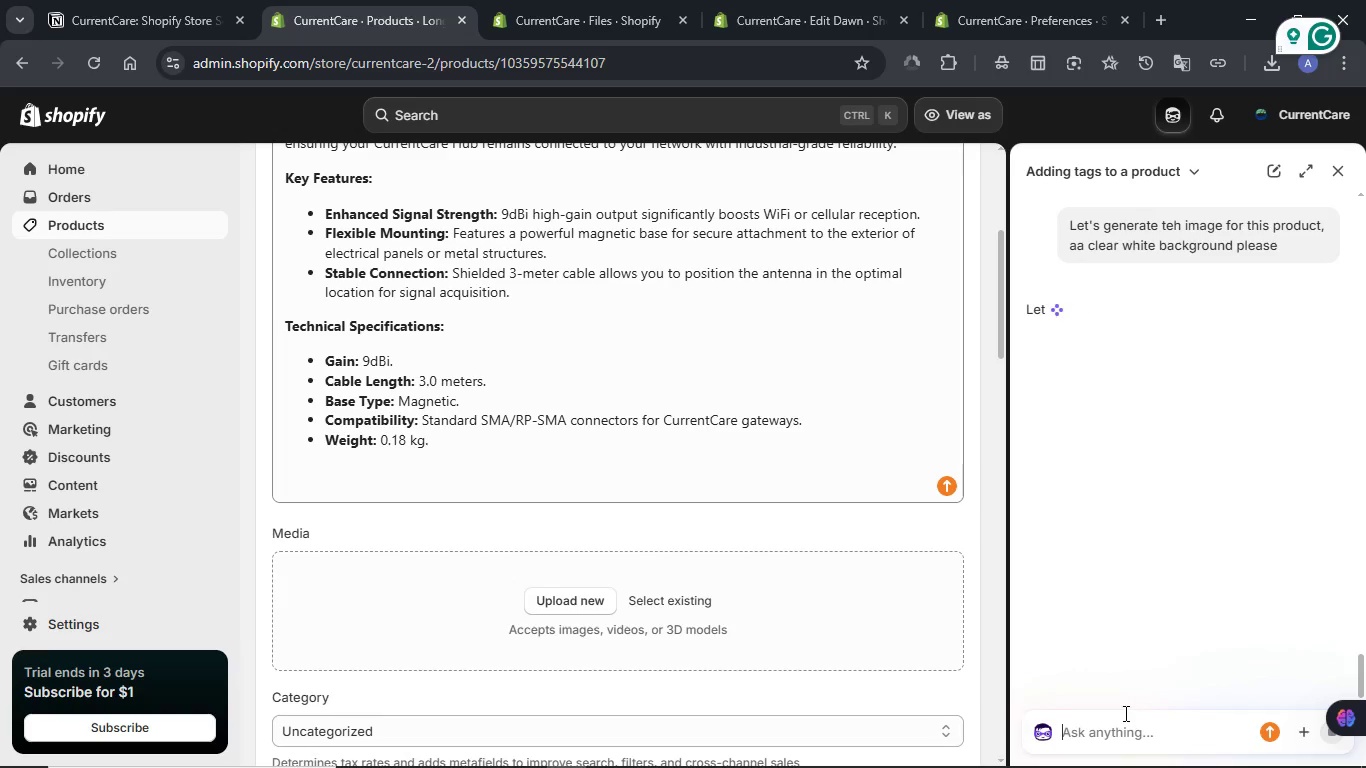 
wait(9.74)
 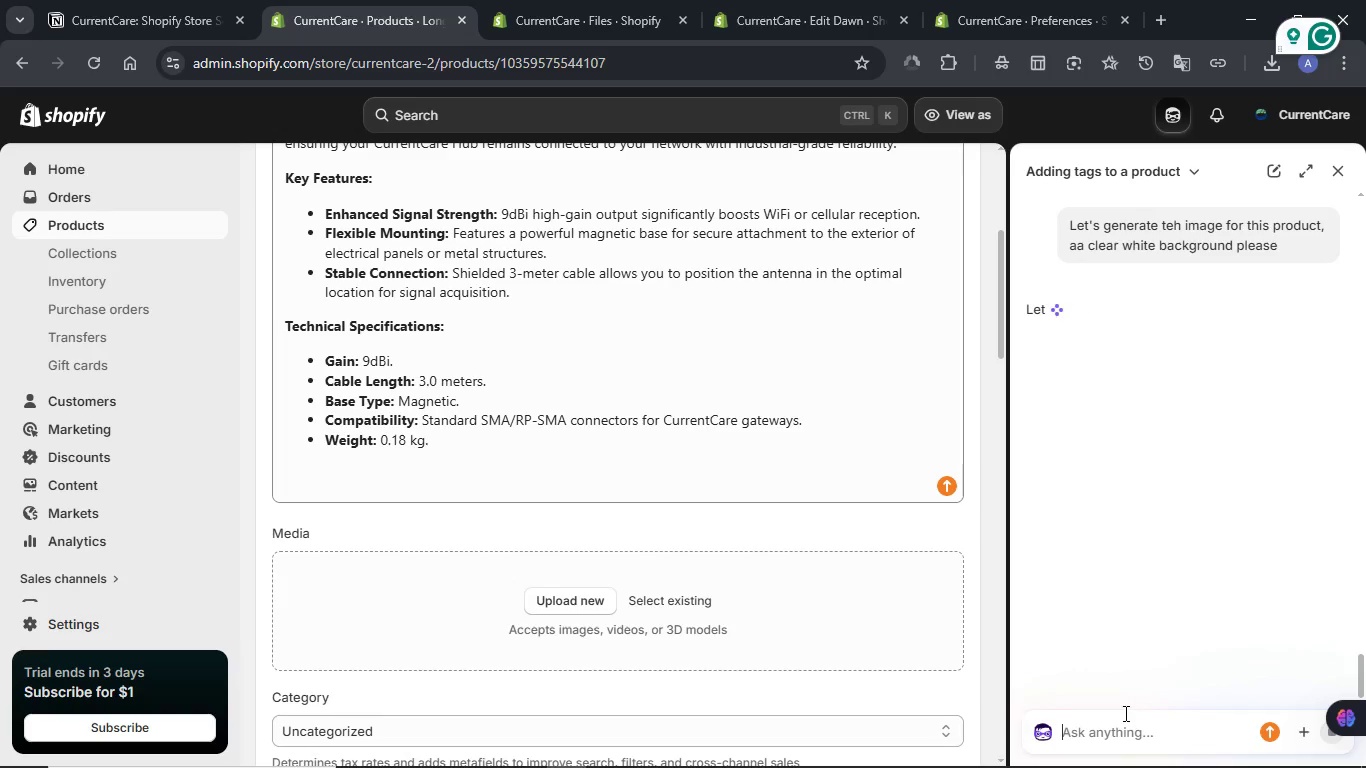 
scroll: coordinate [785, 601], scroll_direction: down, amount: 4.0
 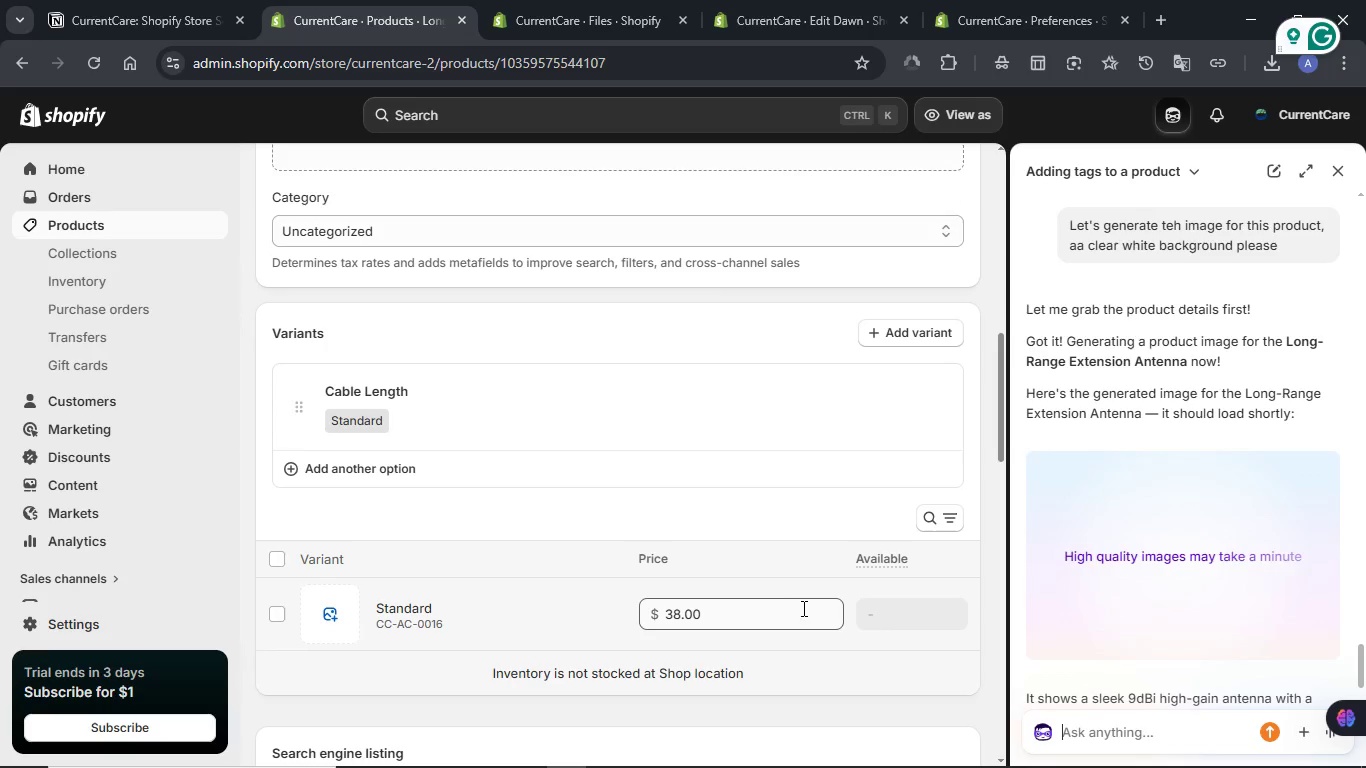 
wait(6.24)
 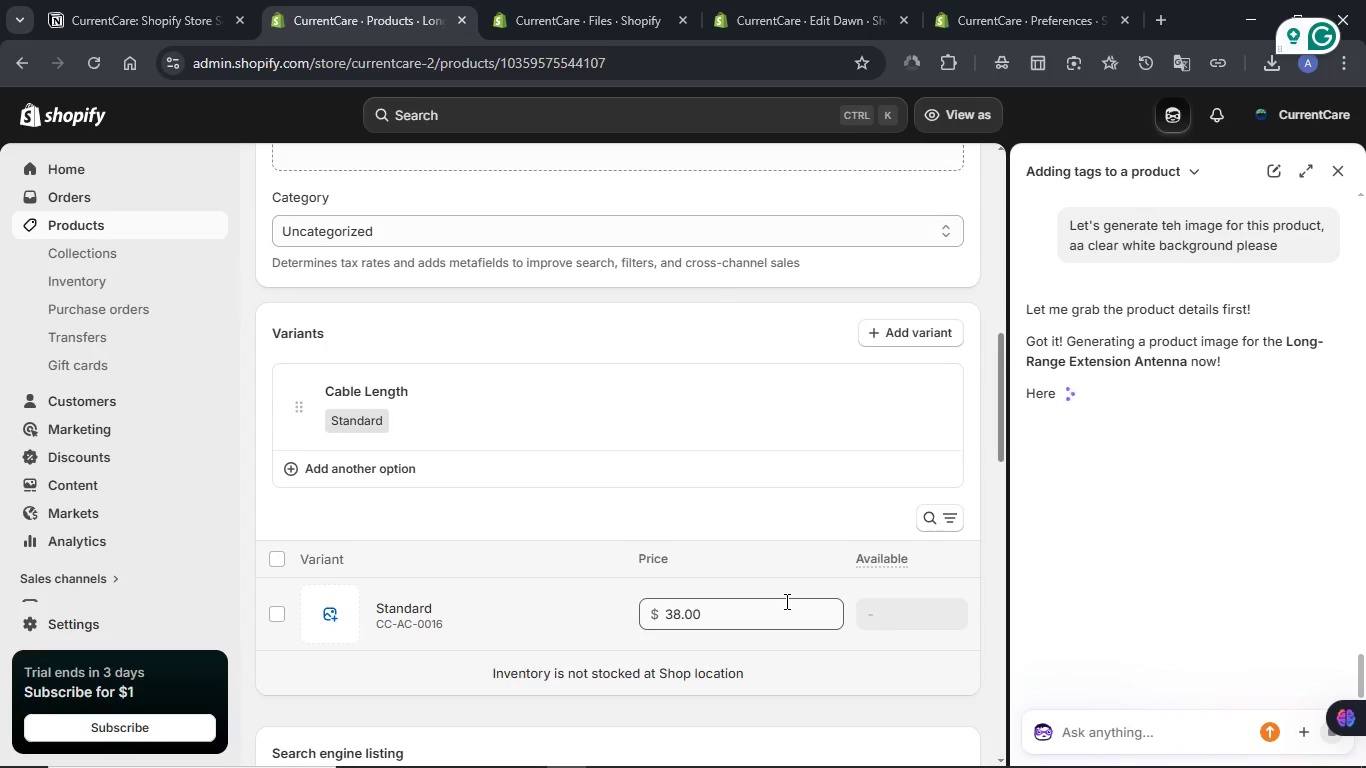 
left_click([165, 19])
 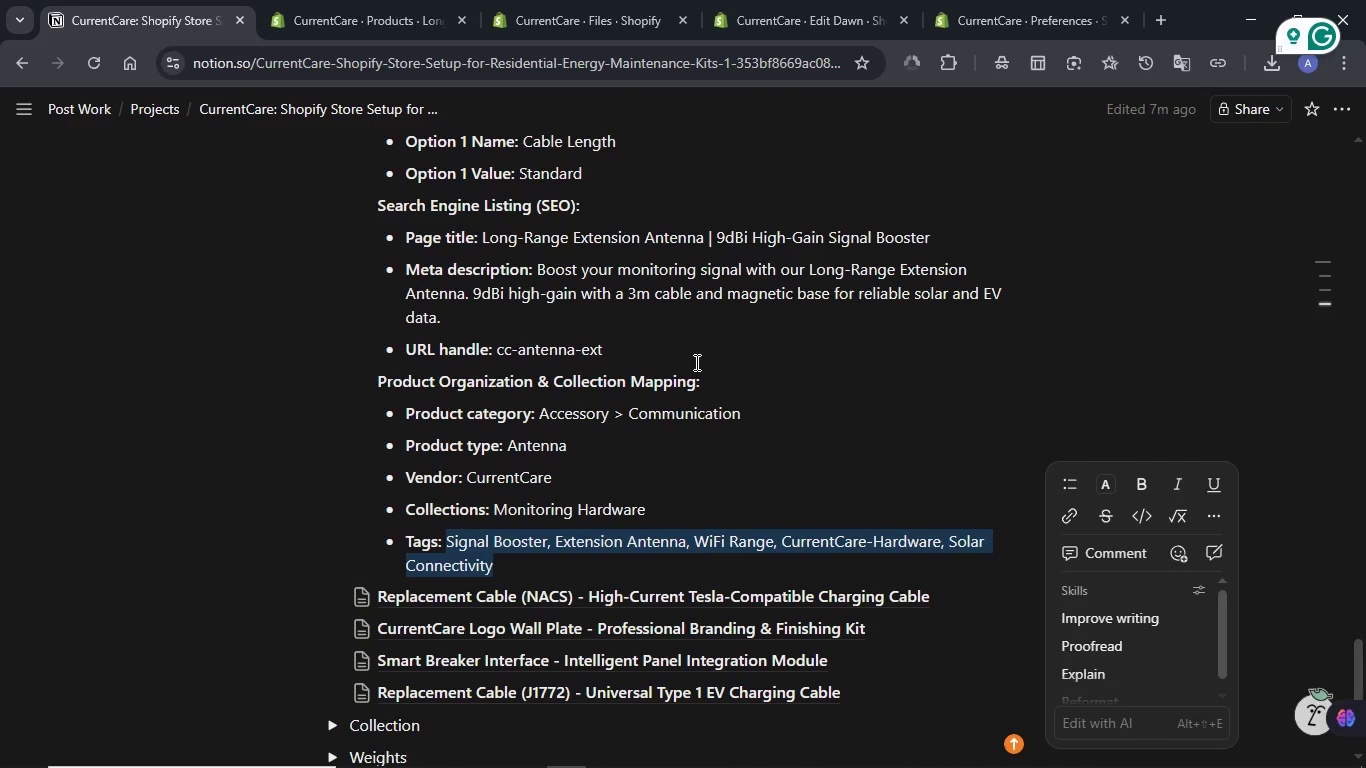 
scroll: coordinate [695, 362], scroll_direction: down, amount: 1.0
 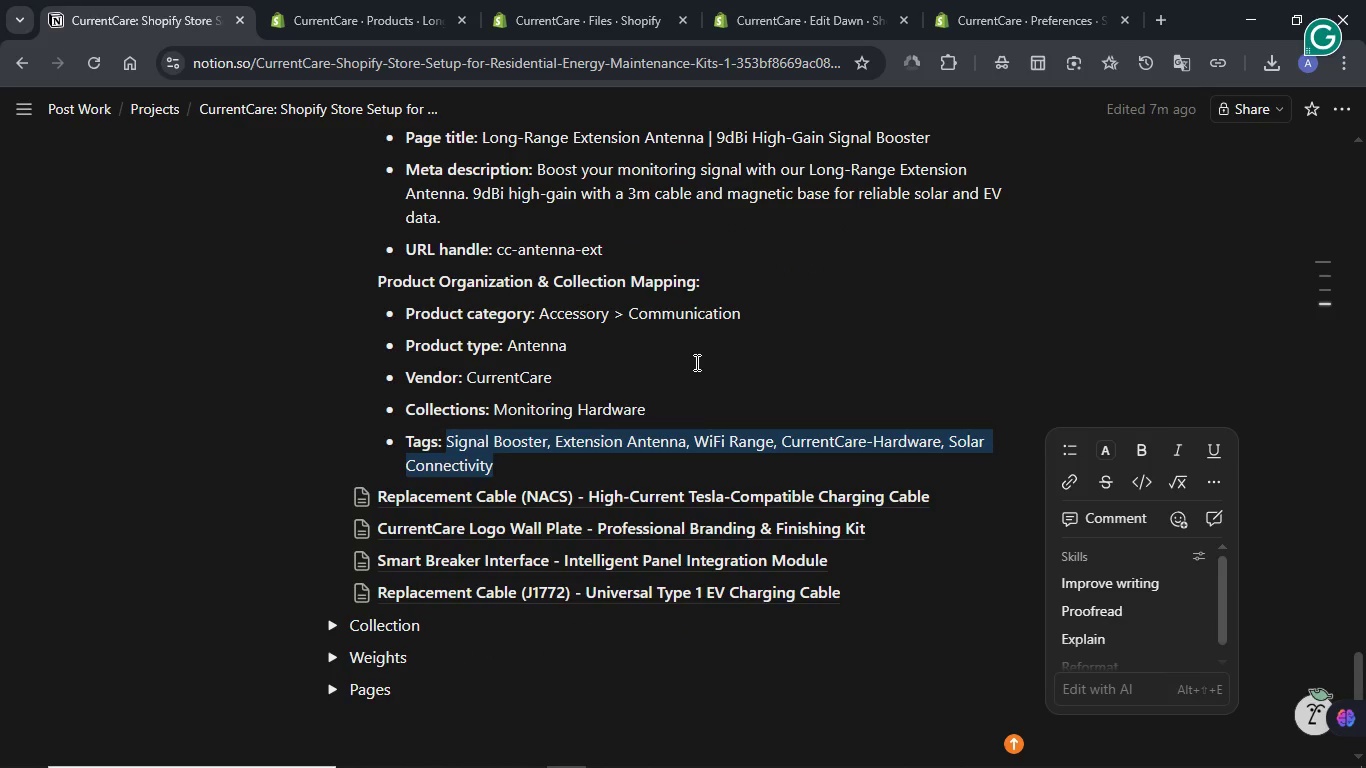 
scroll: coordinate [695, 362], scroll_direction: up, amount: 1.0
 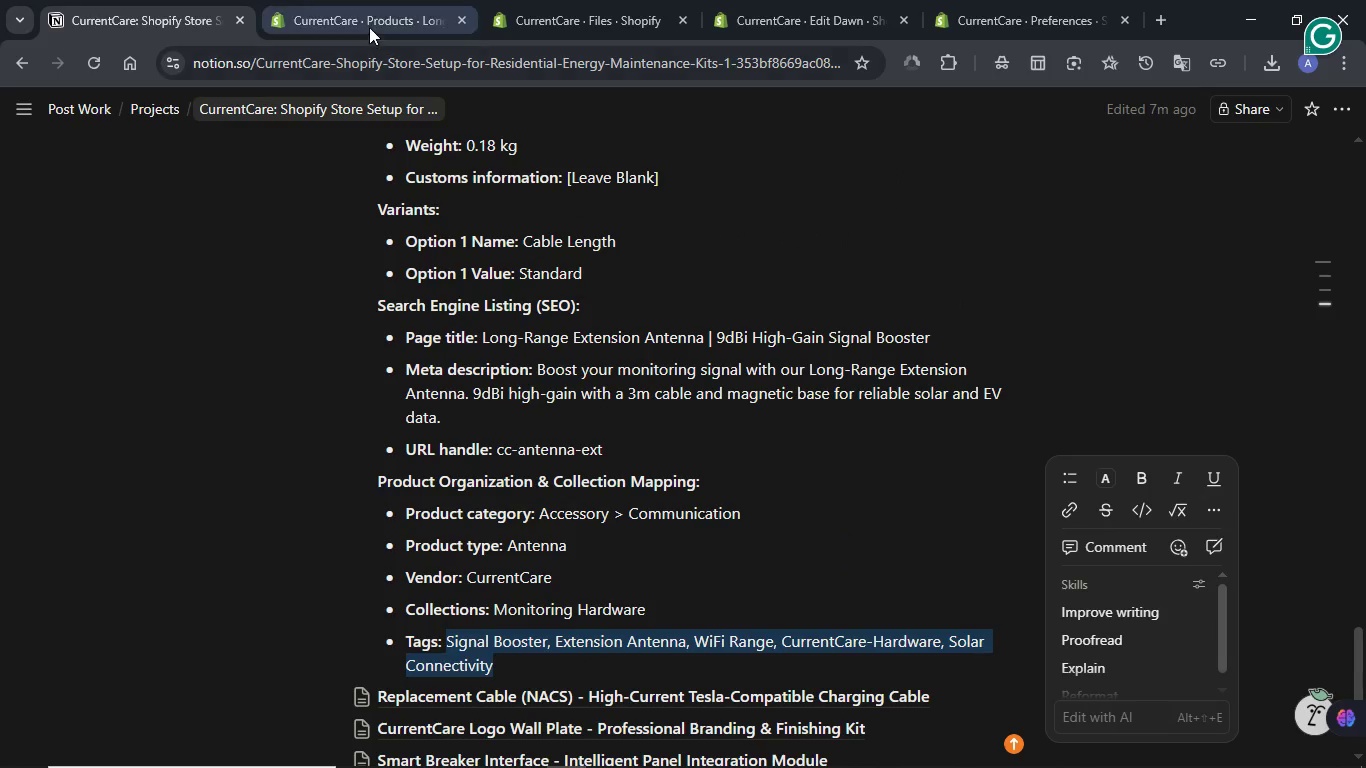 
left_click([368, 23])
 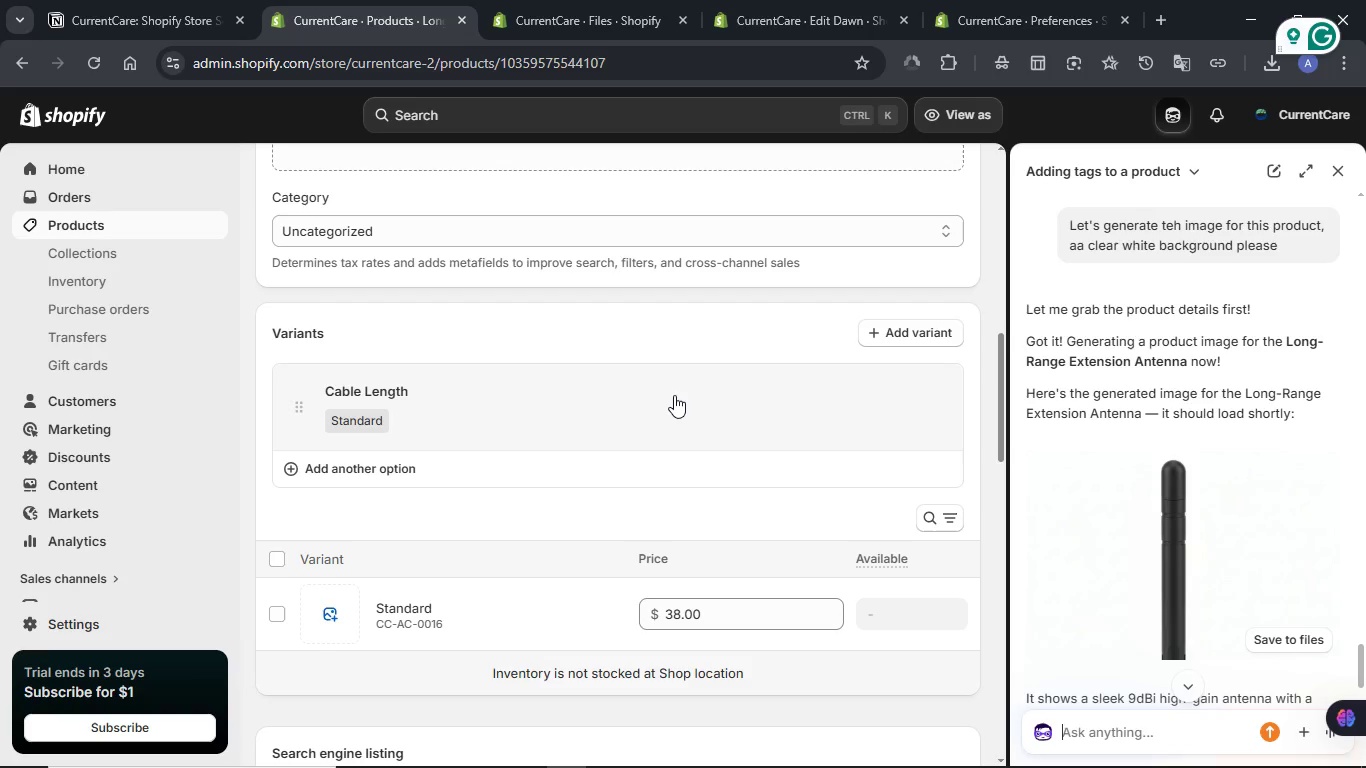 
wait(131.36)
 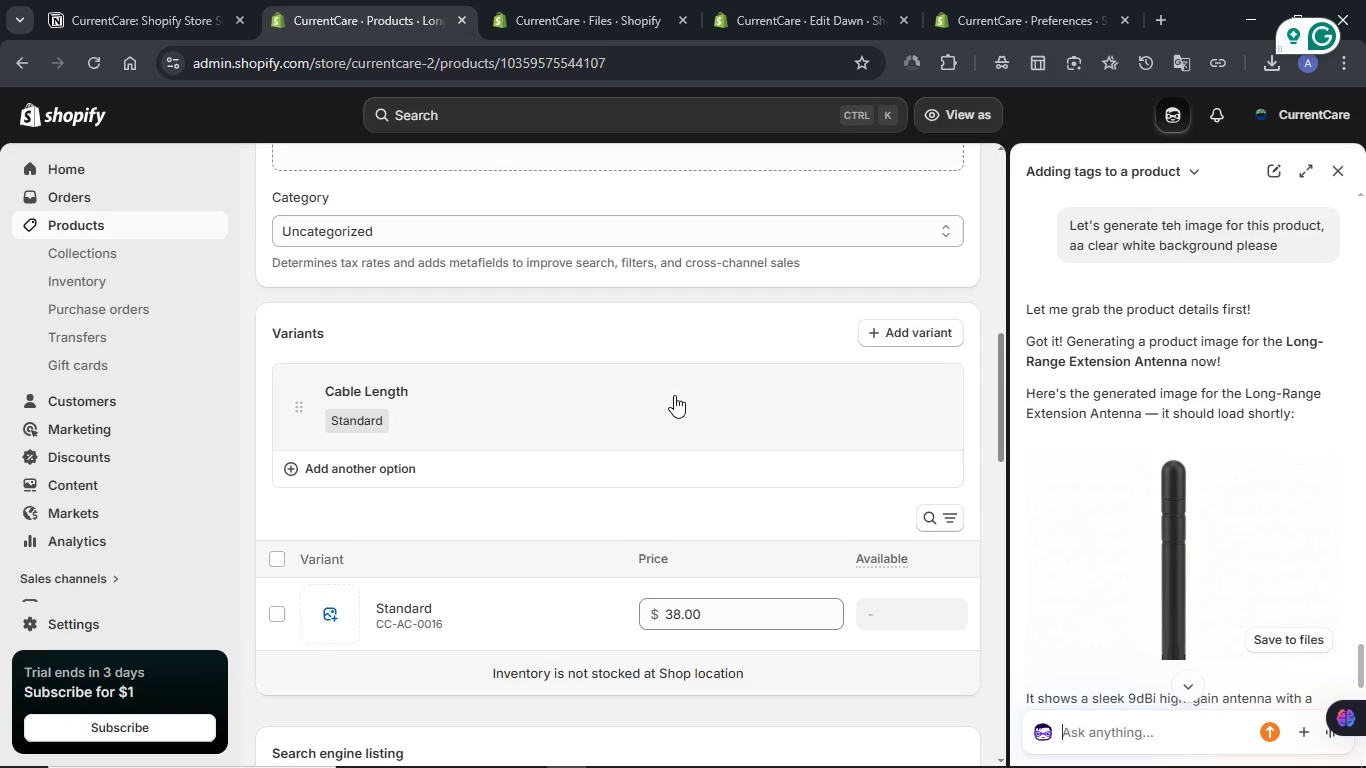 
left_click([1191, 522])
 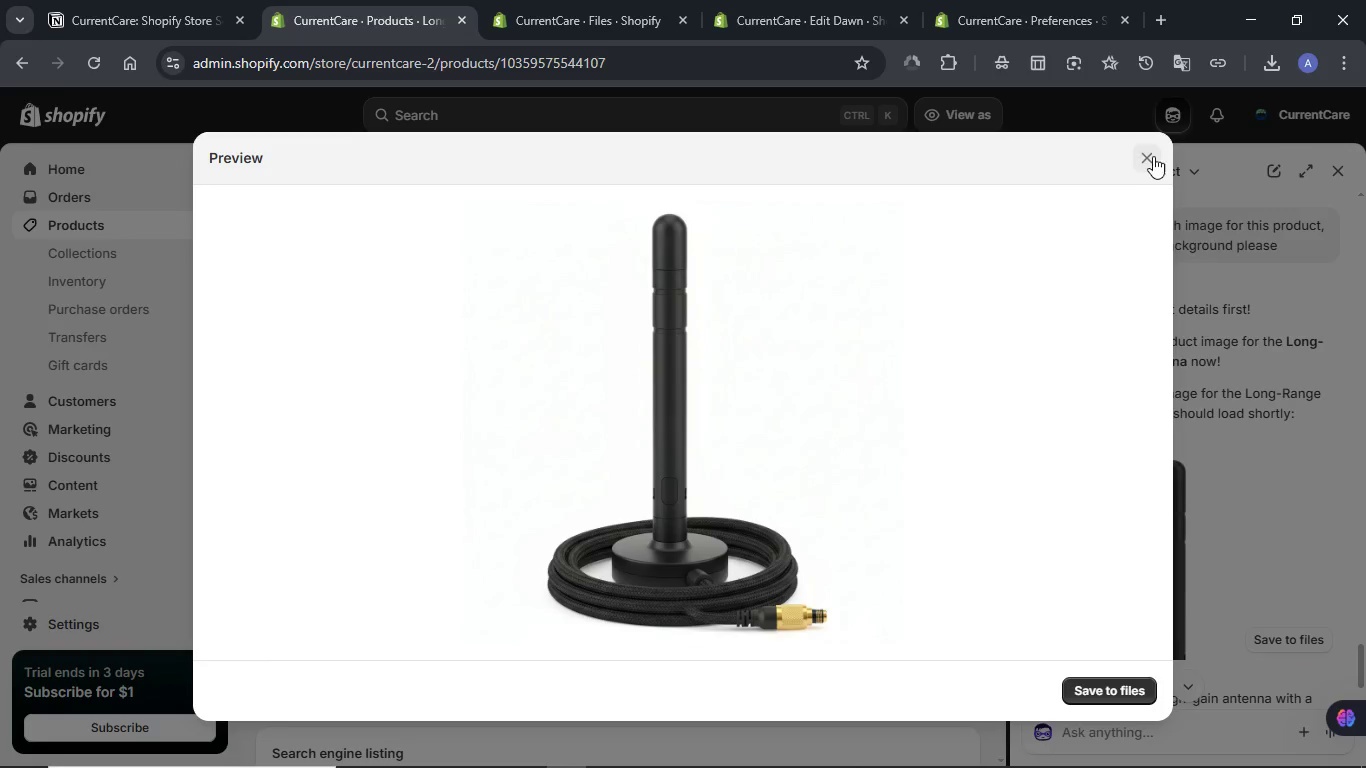 
left_click([1153, 156])
 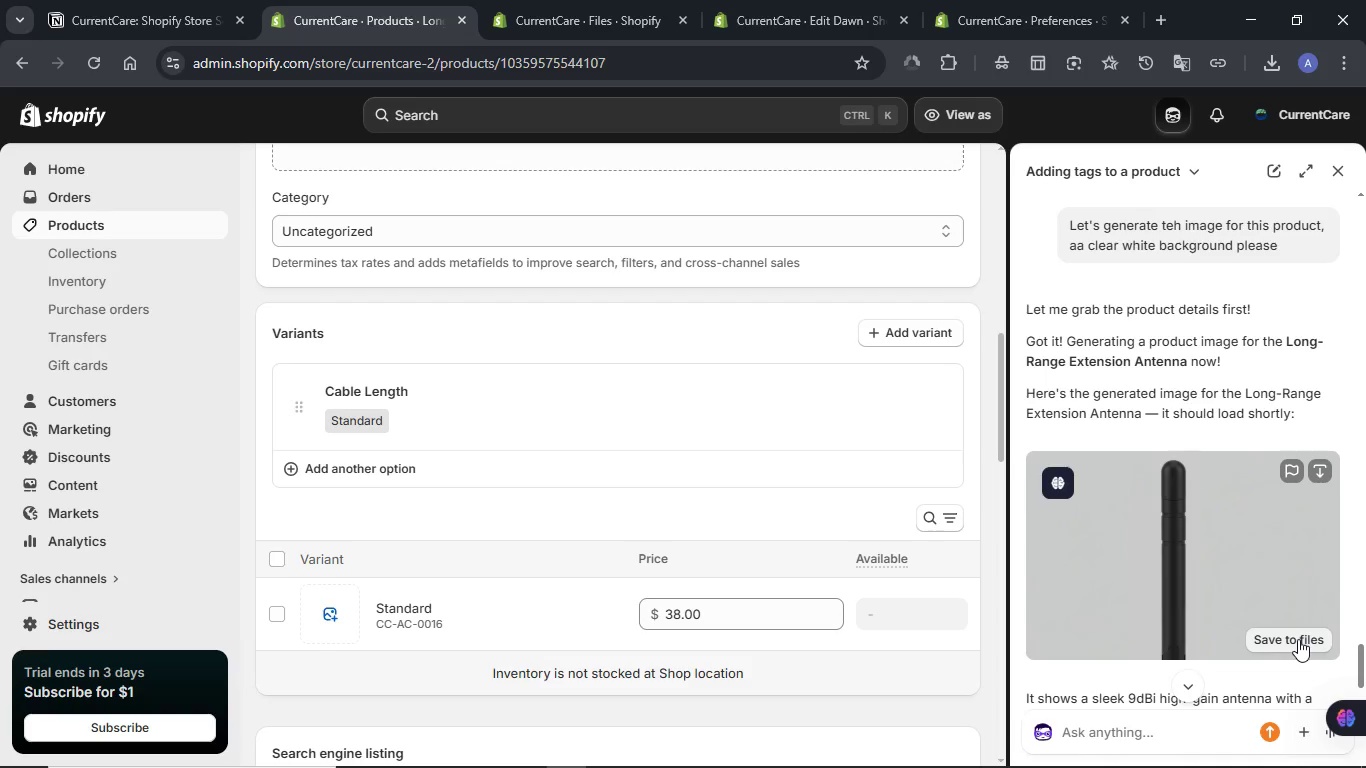 
left_click([1298, 639])
 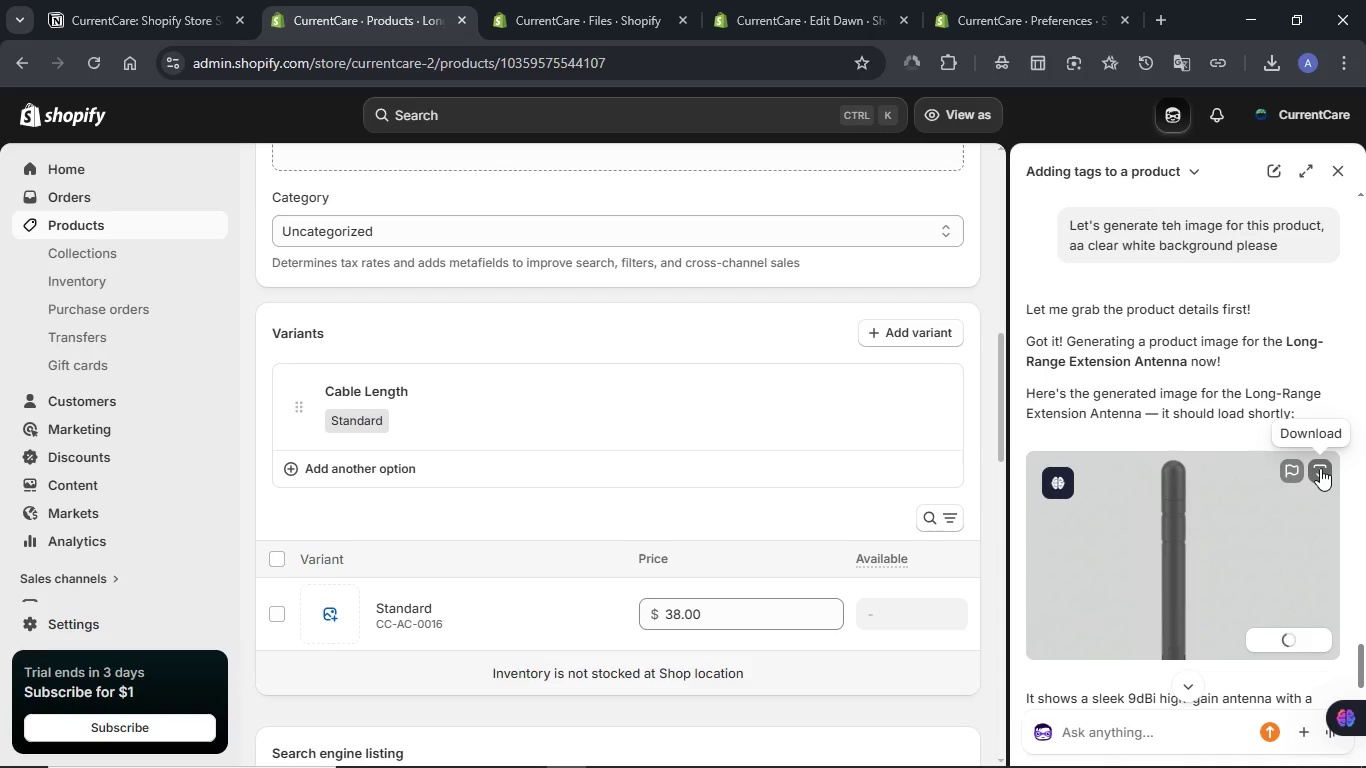 
left_click([1320, 468])
 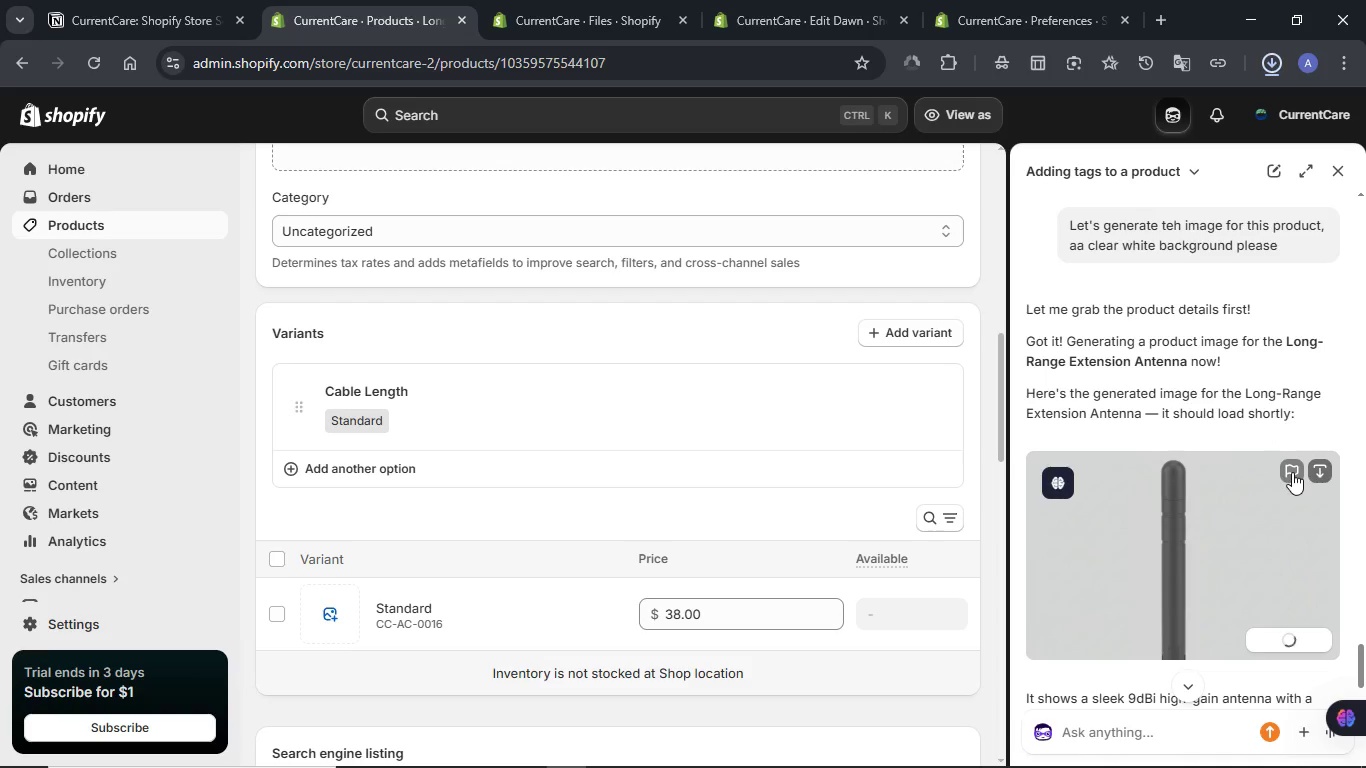 
scroll: coordinate [1219, 518], scroll_direction: down, amount: 7.0
 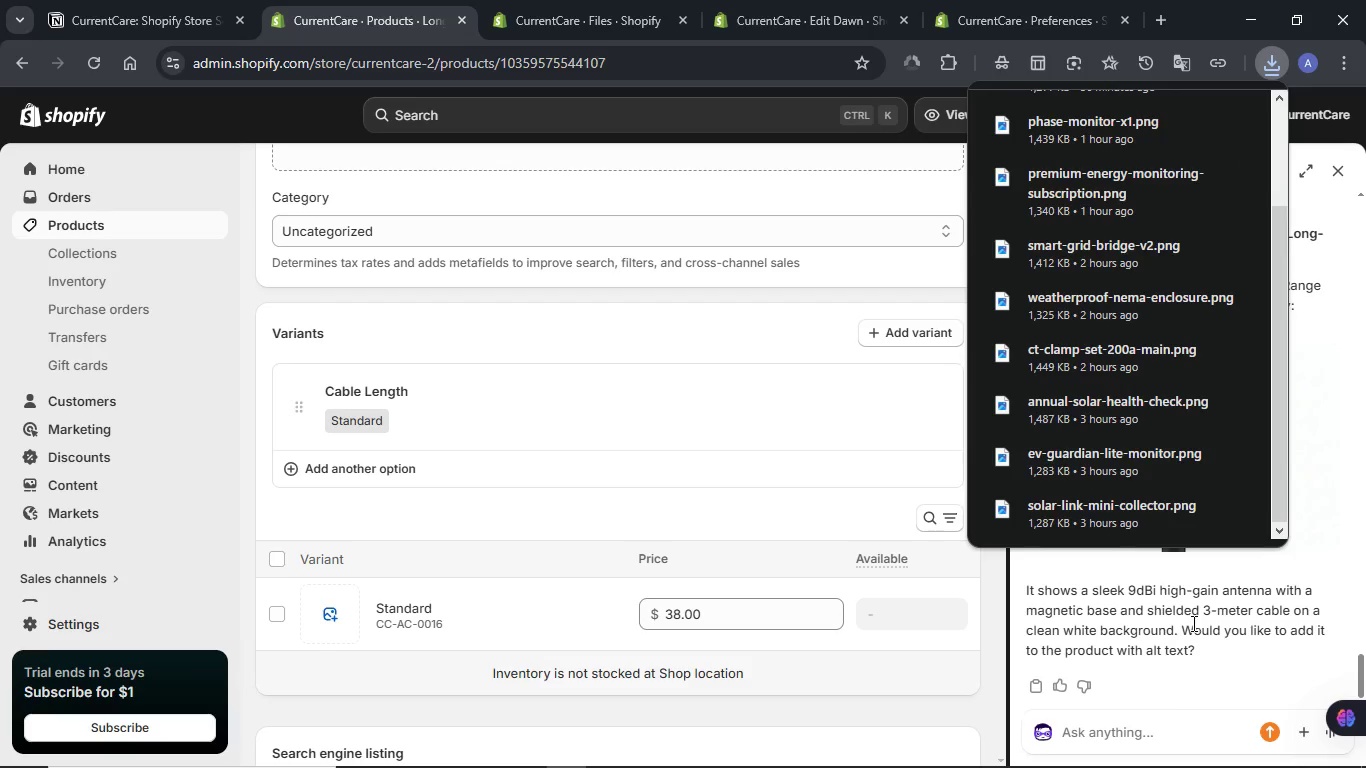 
left_click([1107, 740])
 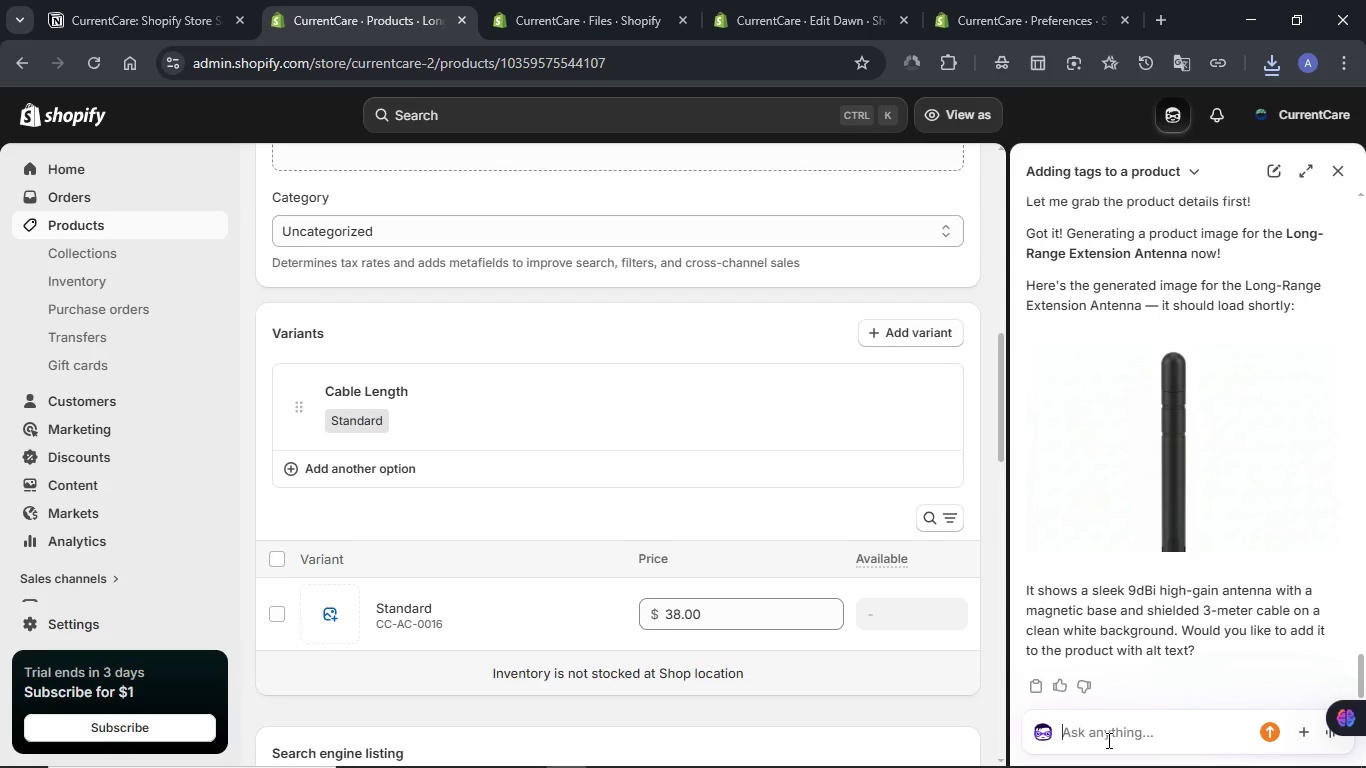 
type(Yes)
key(NumpadEnter)
 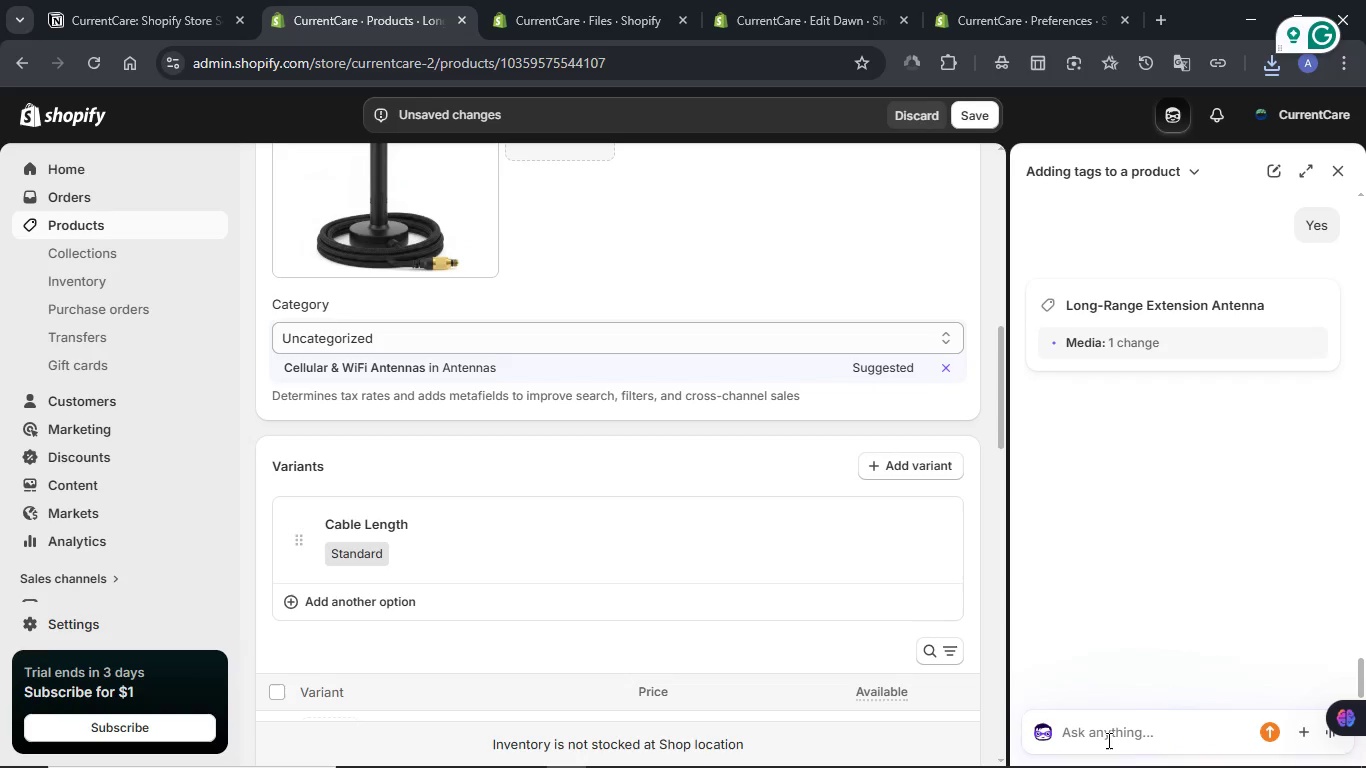 
wait(42.47)
 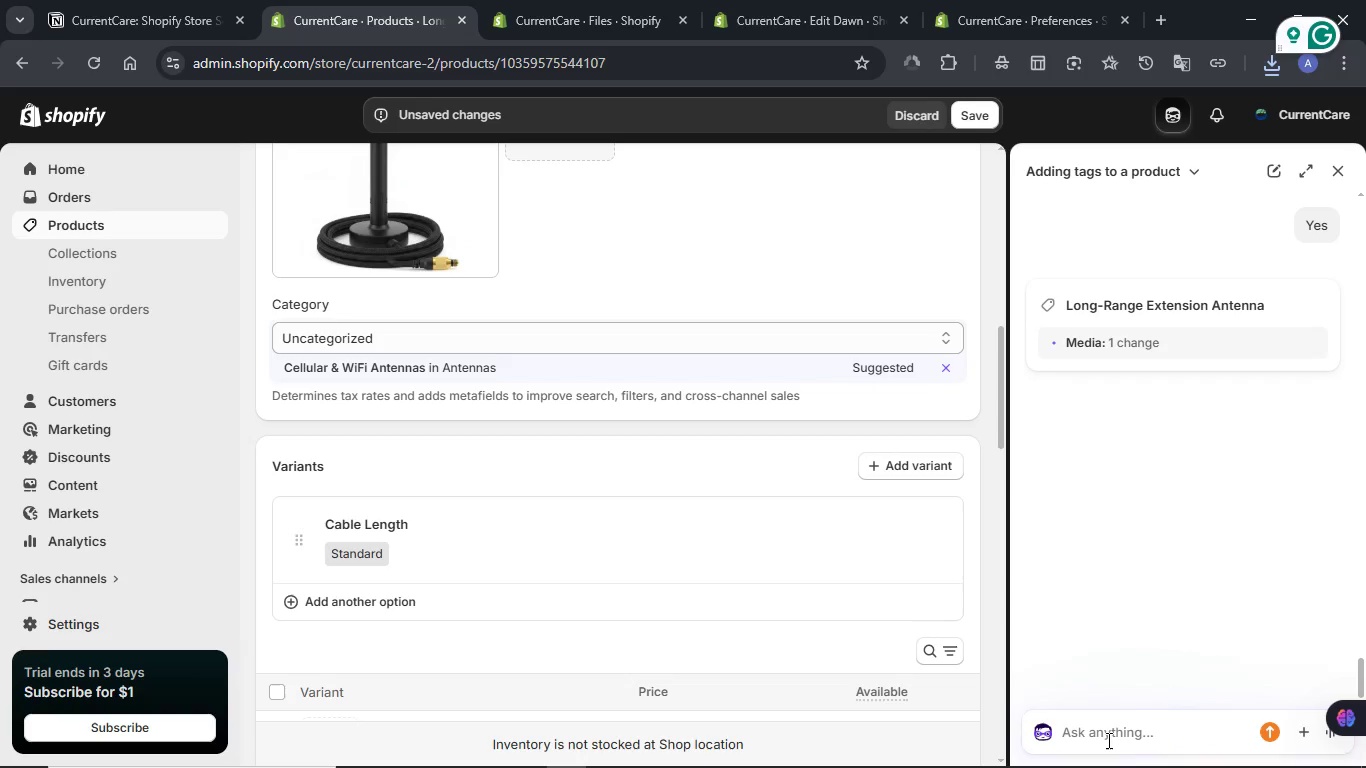 
left_click([989, 121])
 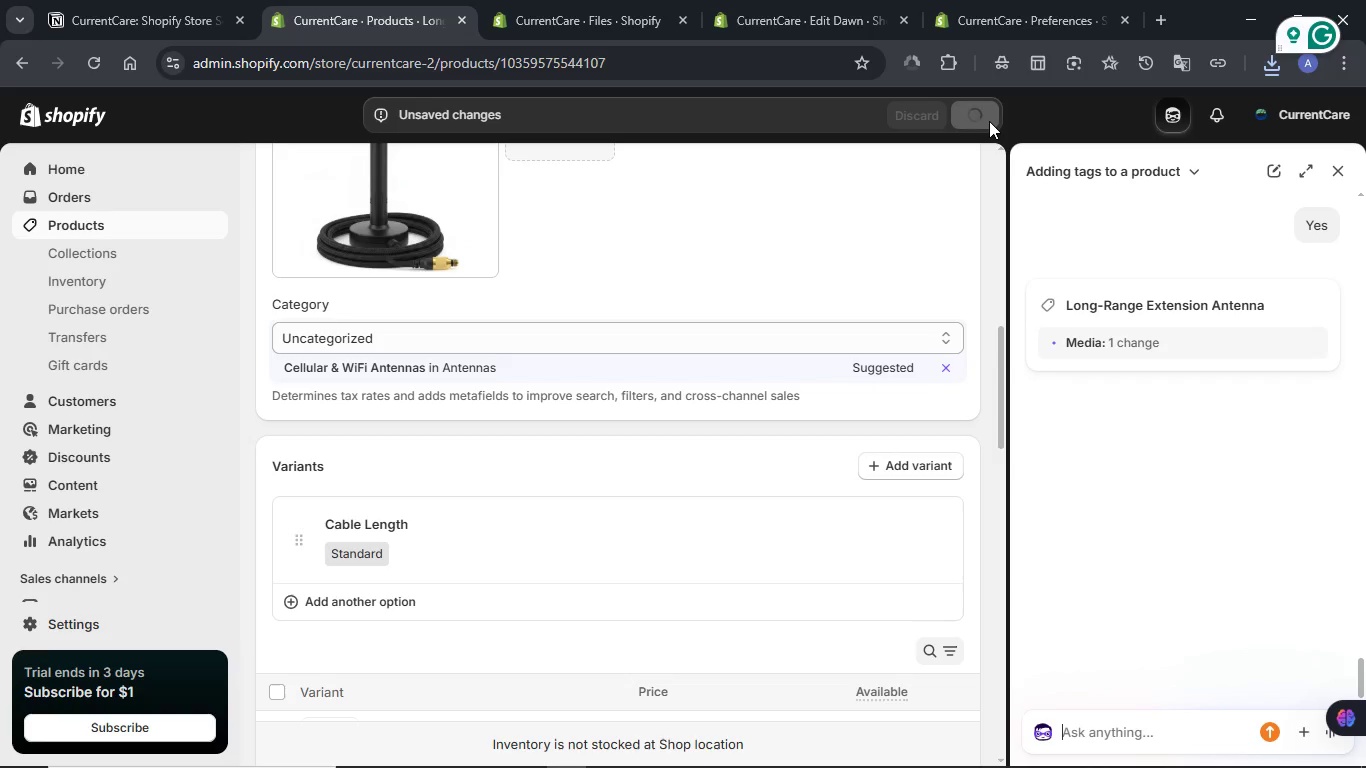 
wait(8.0)
 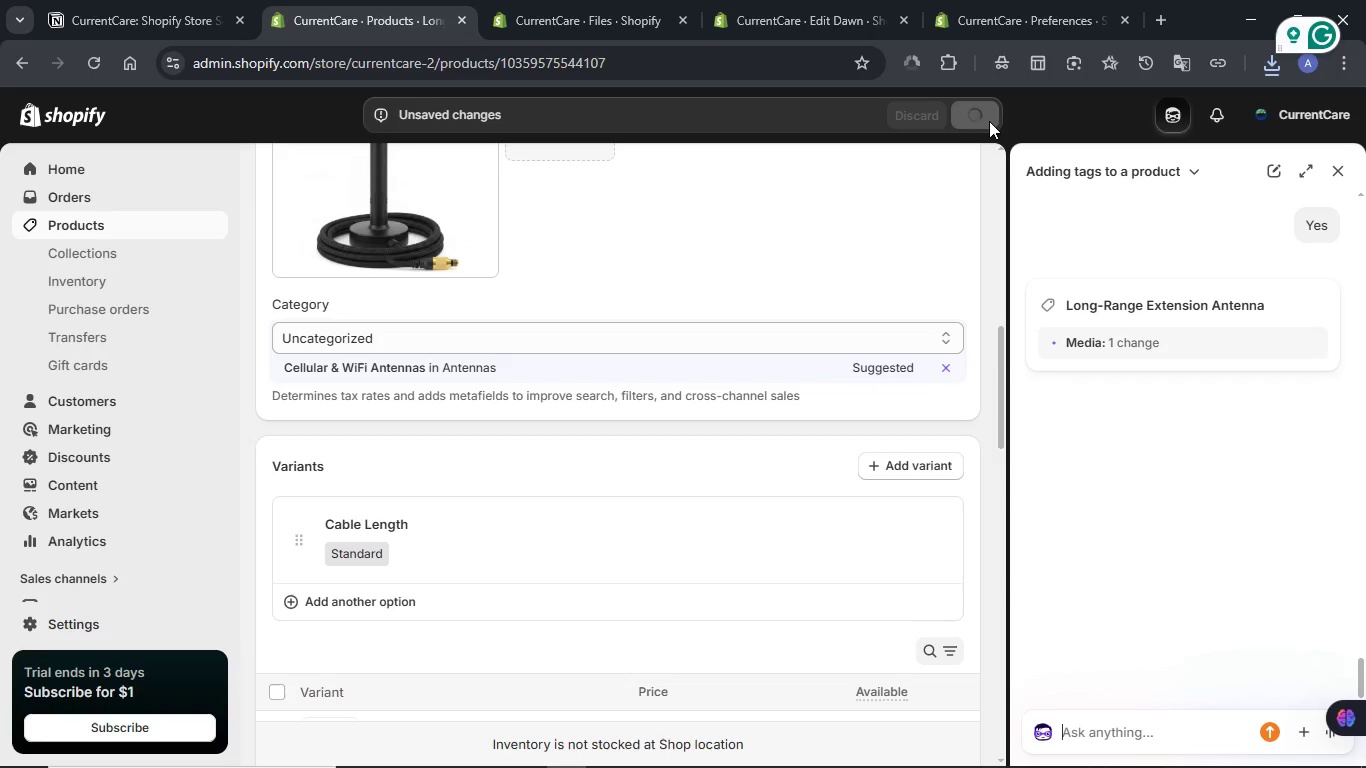 
scroll: coordinate [595, 516], scroll_direction: down, amount: 2.0
 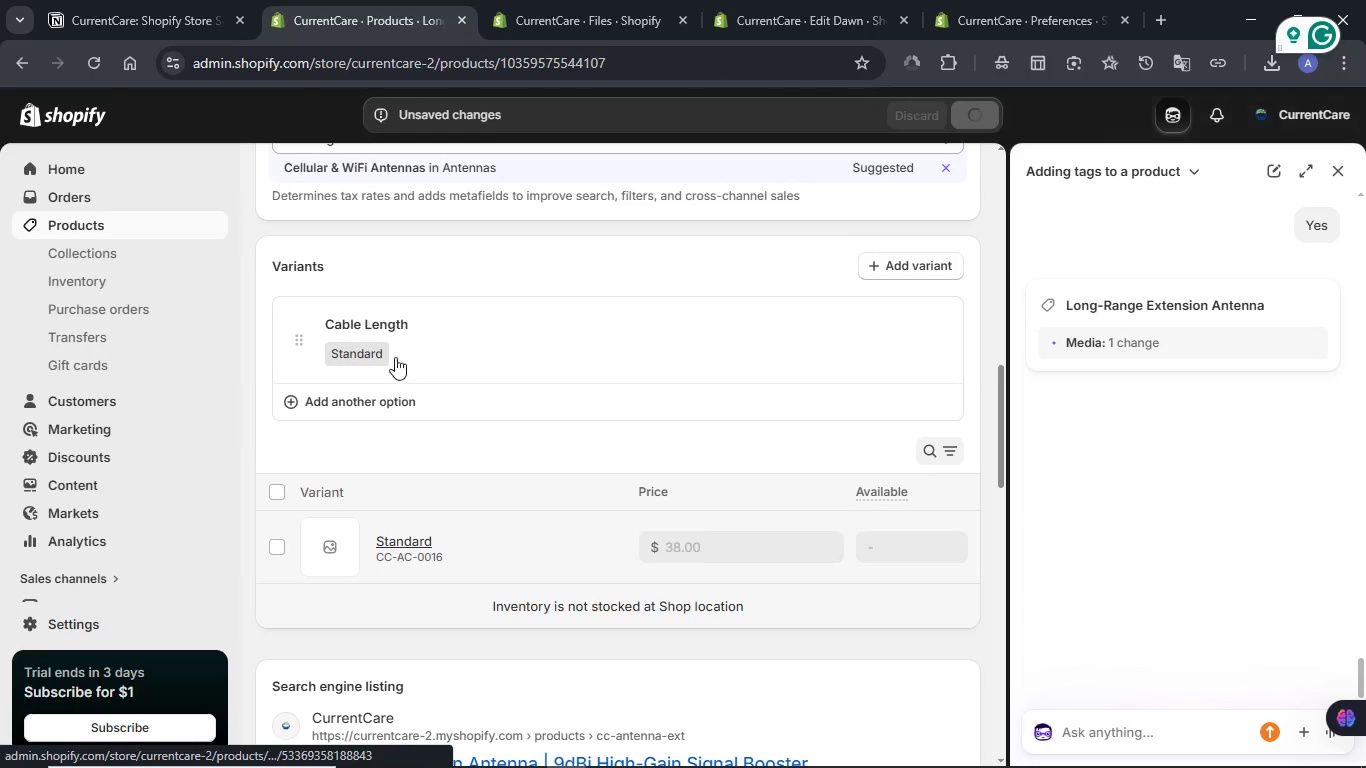 
left_click([381, 352])
 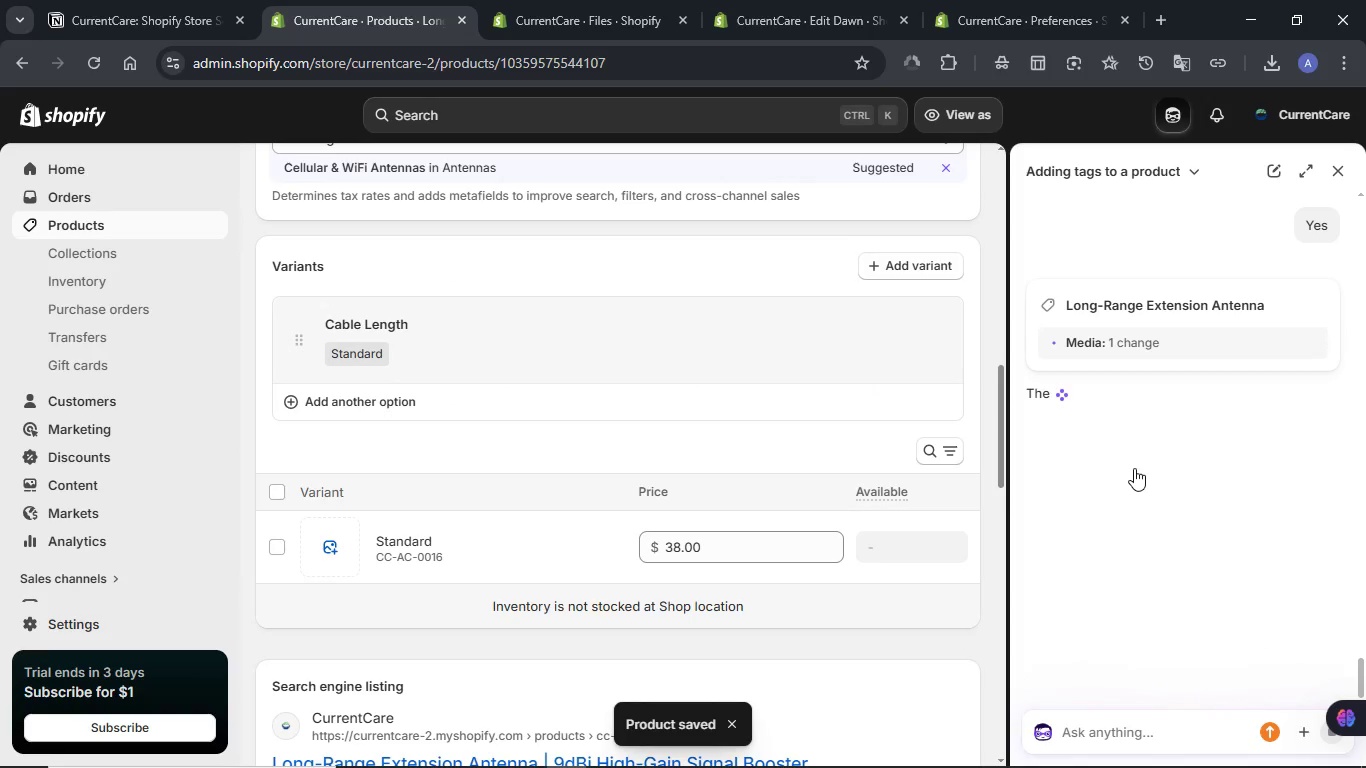 
wait(7.25)
 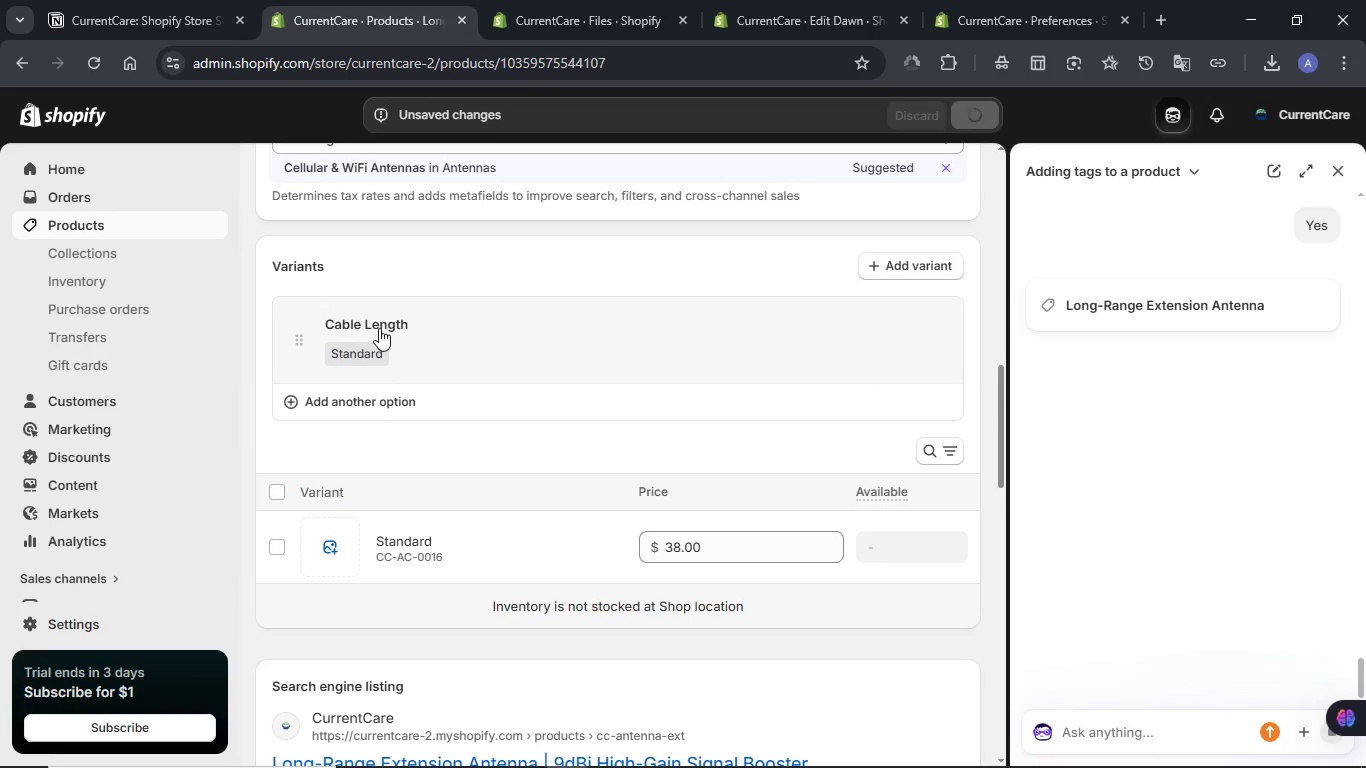 
left_click([333, 562])
 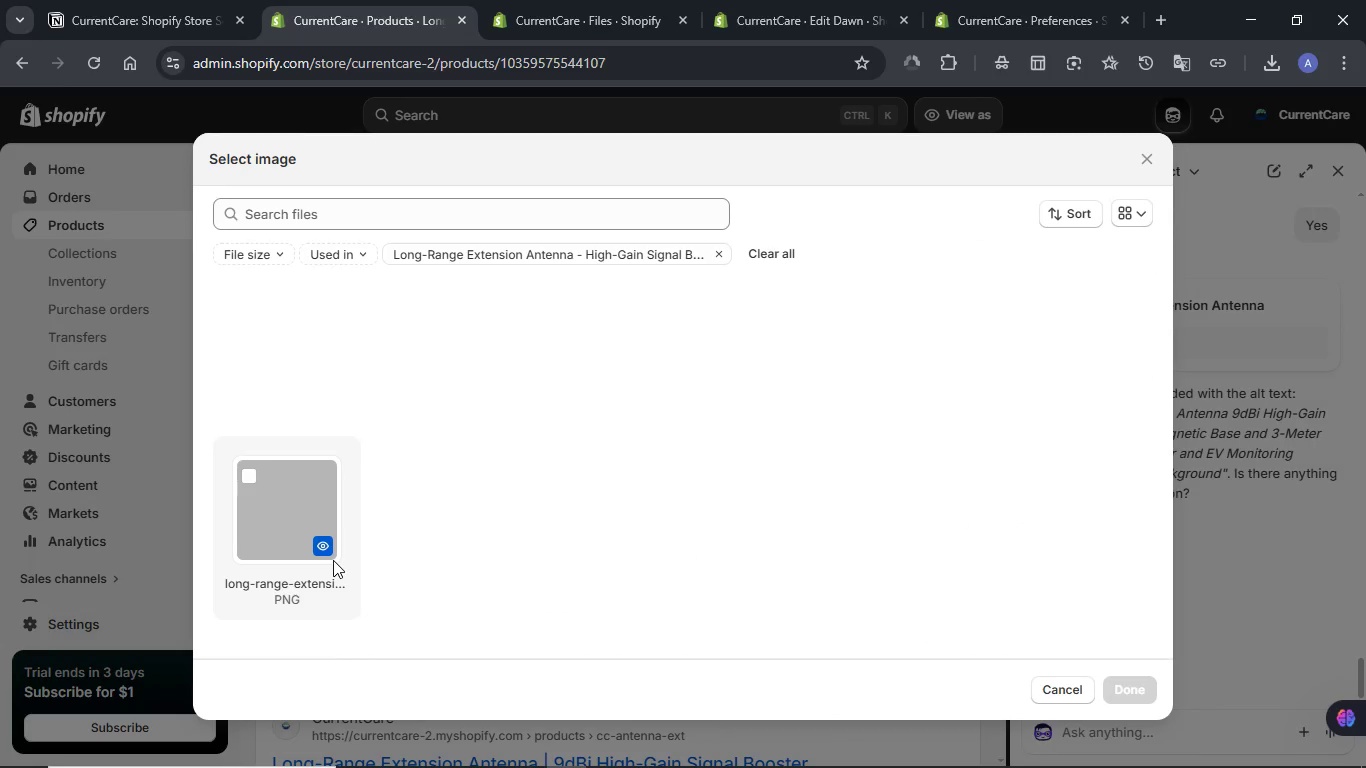 
left_click([291, 486])
 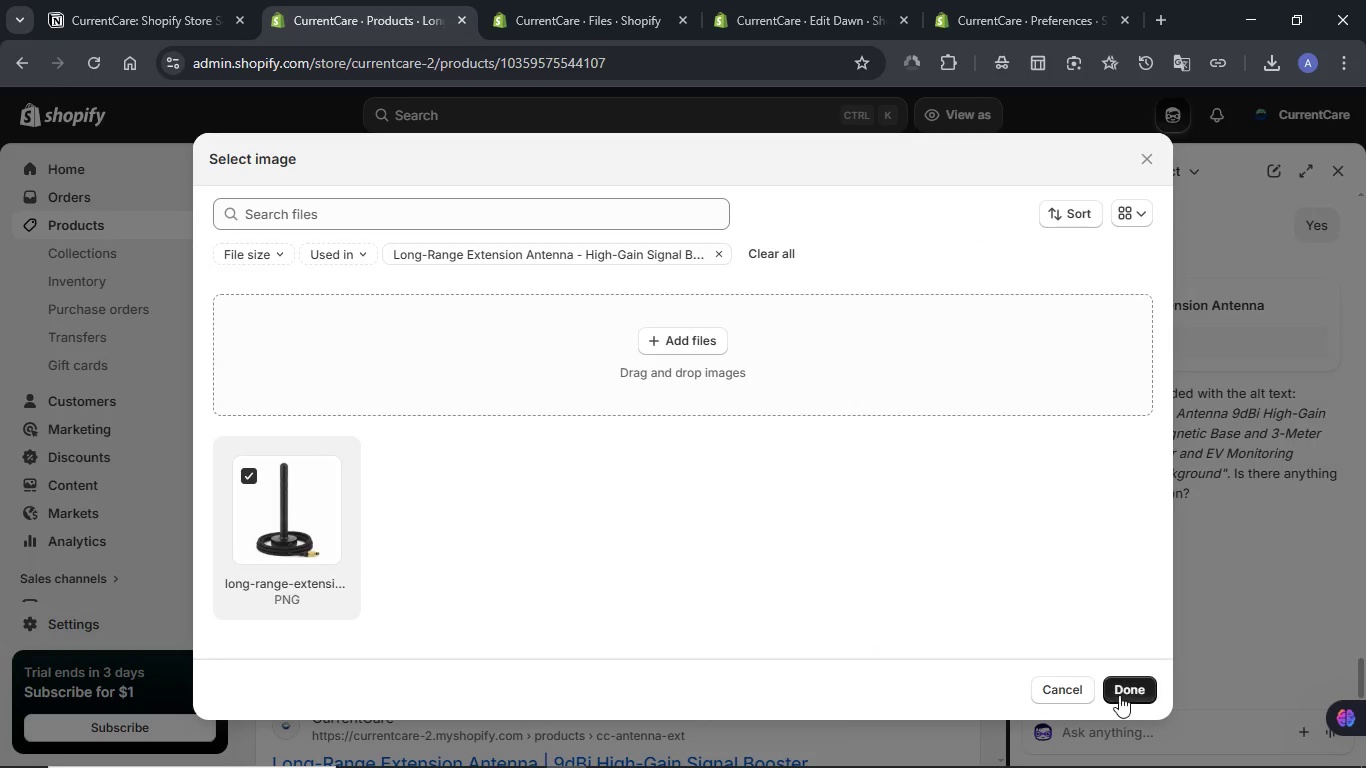 
left_click([1119, 695])
 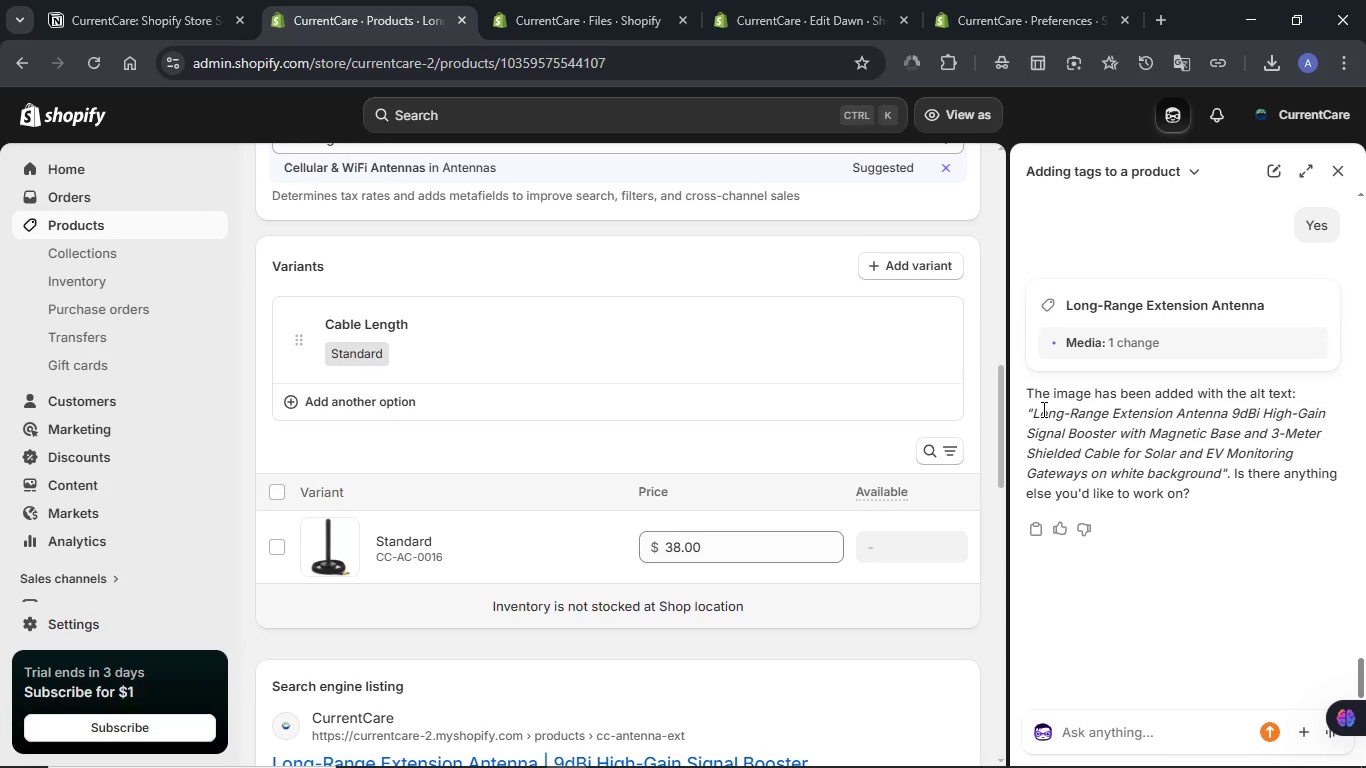 
left_click_drag(start_coordinate=[1035, 409], to_coordinate=[1220, 470])
 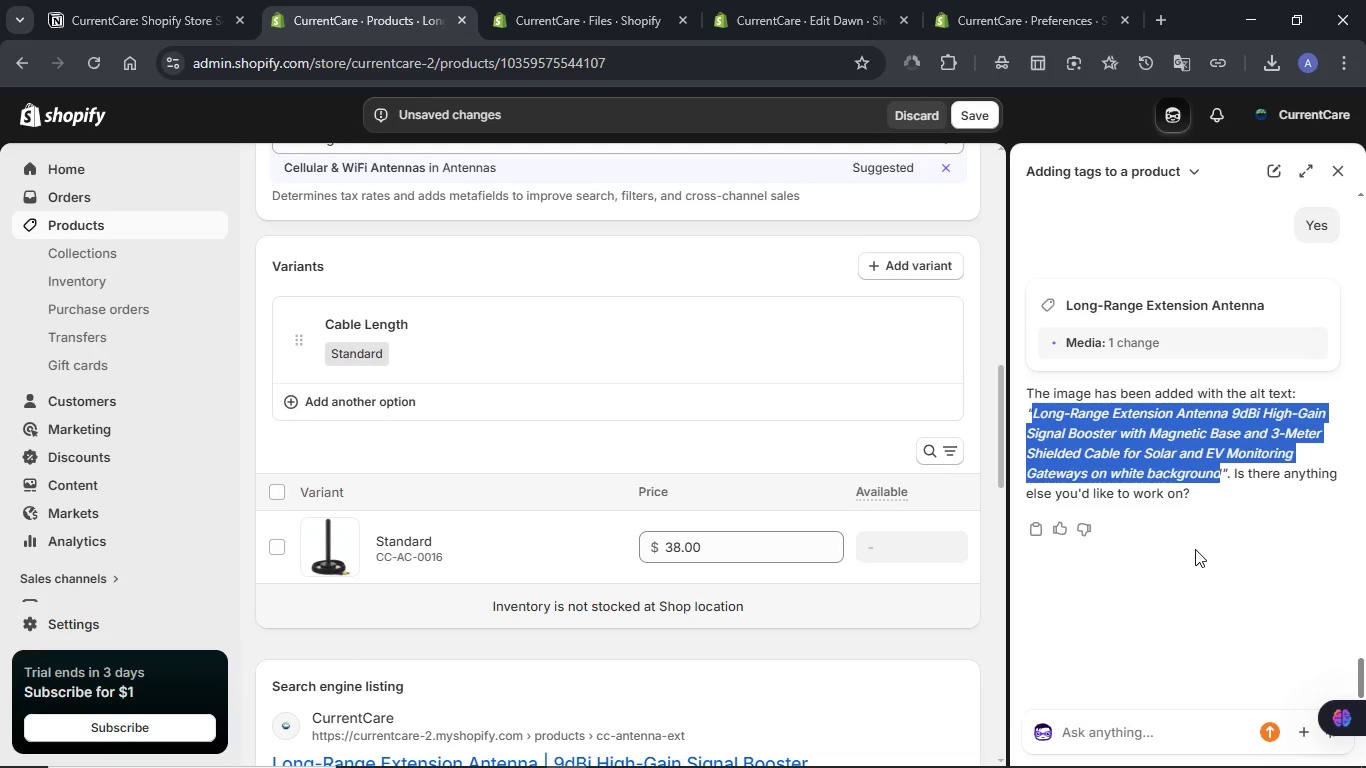 
key(Control+C)
 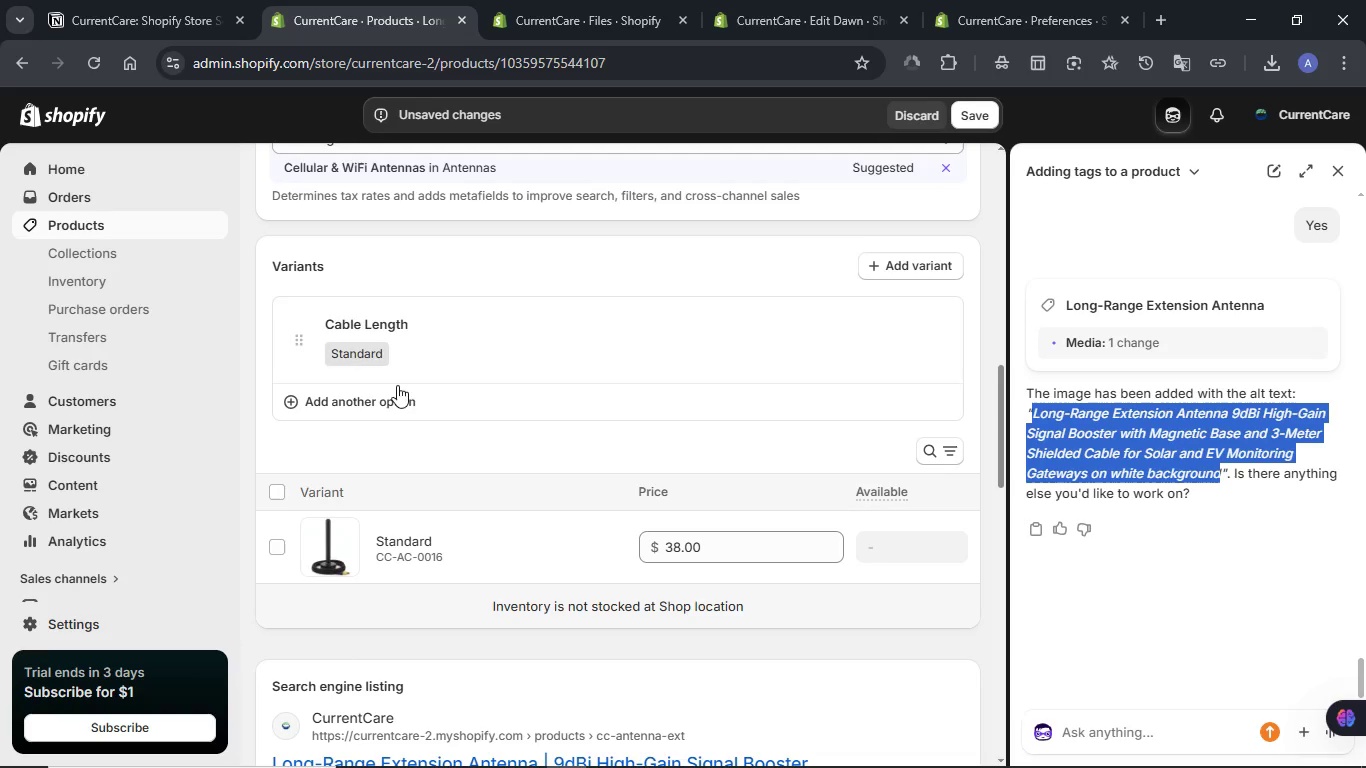 
left_click([364, 349])
 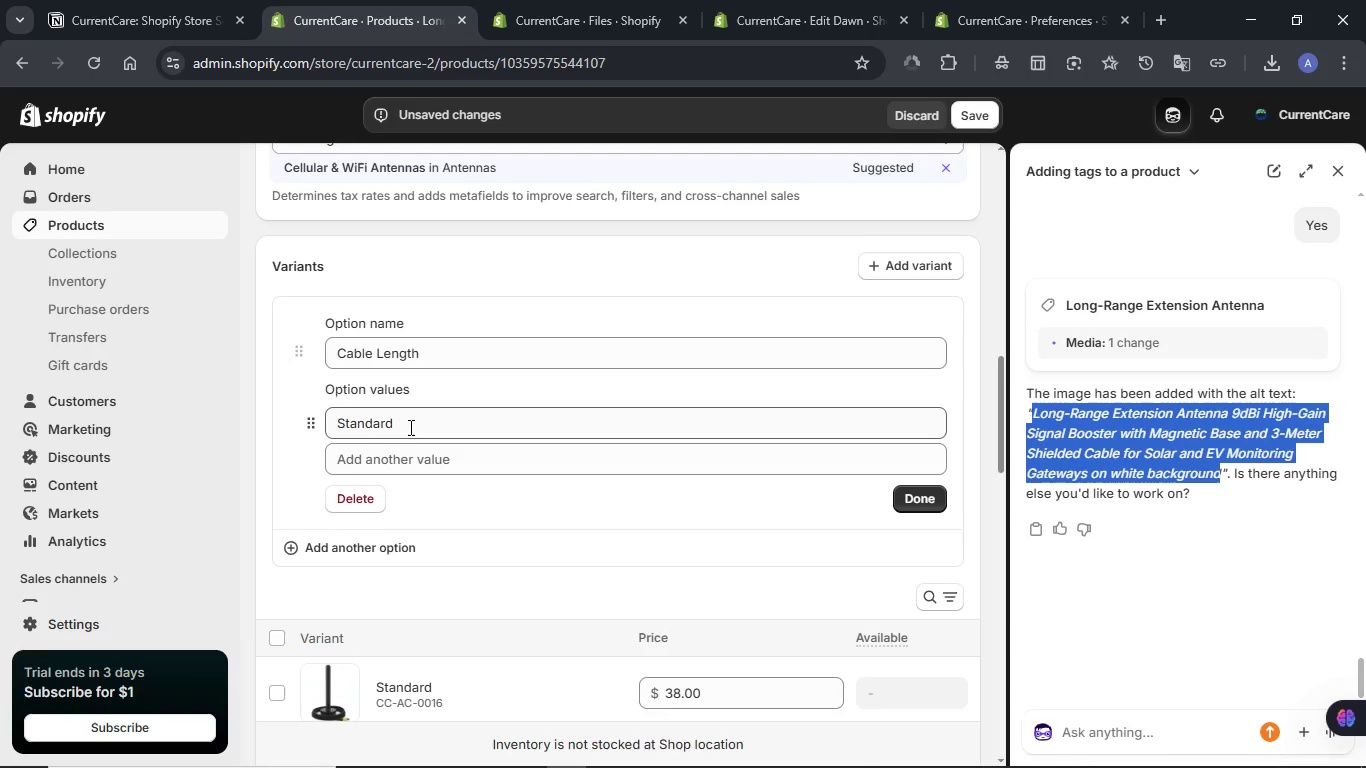 
double_click([409, 427])
 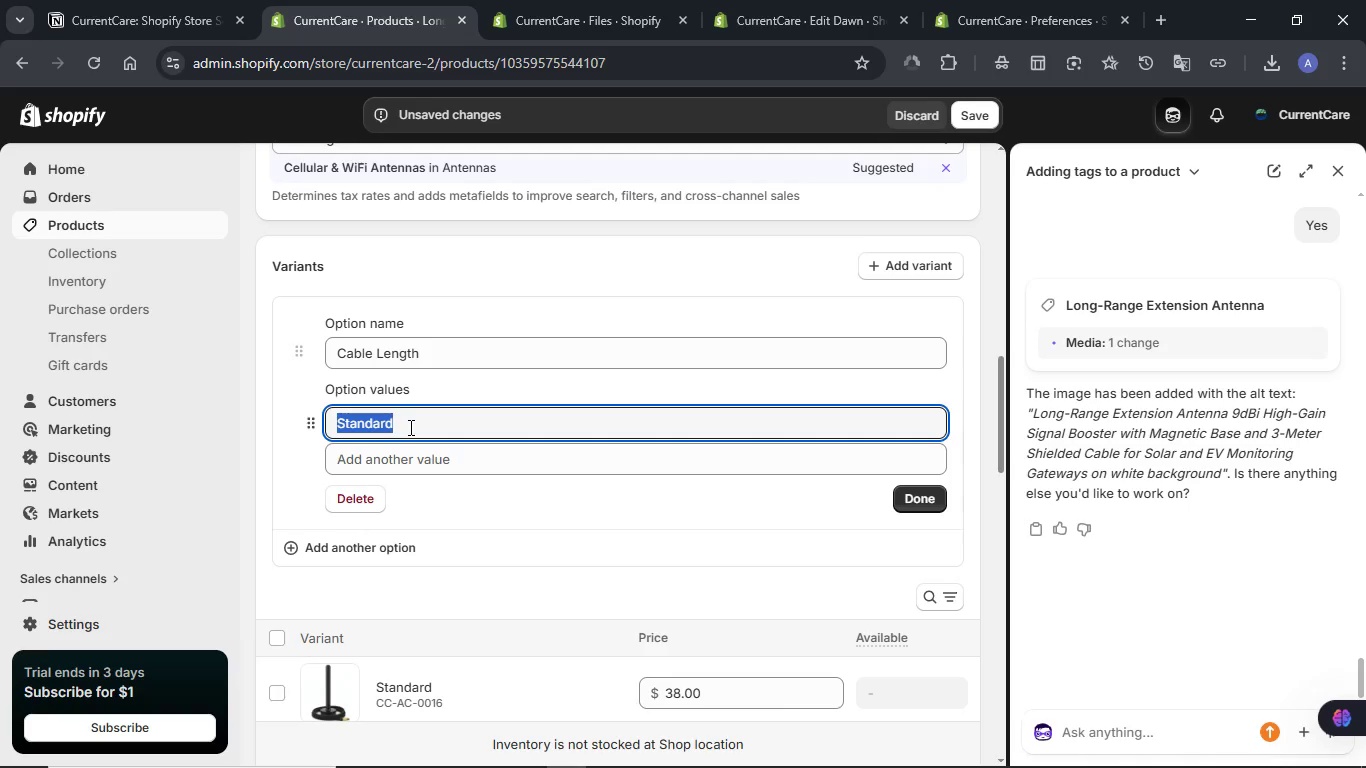 
key(Numpad1)
 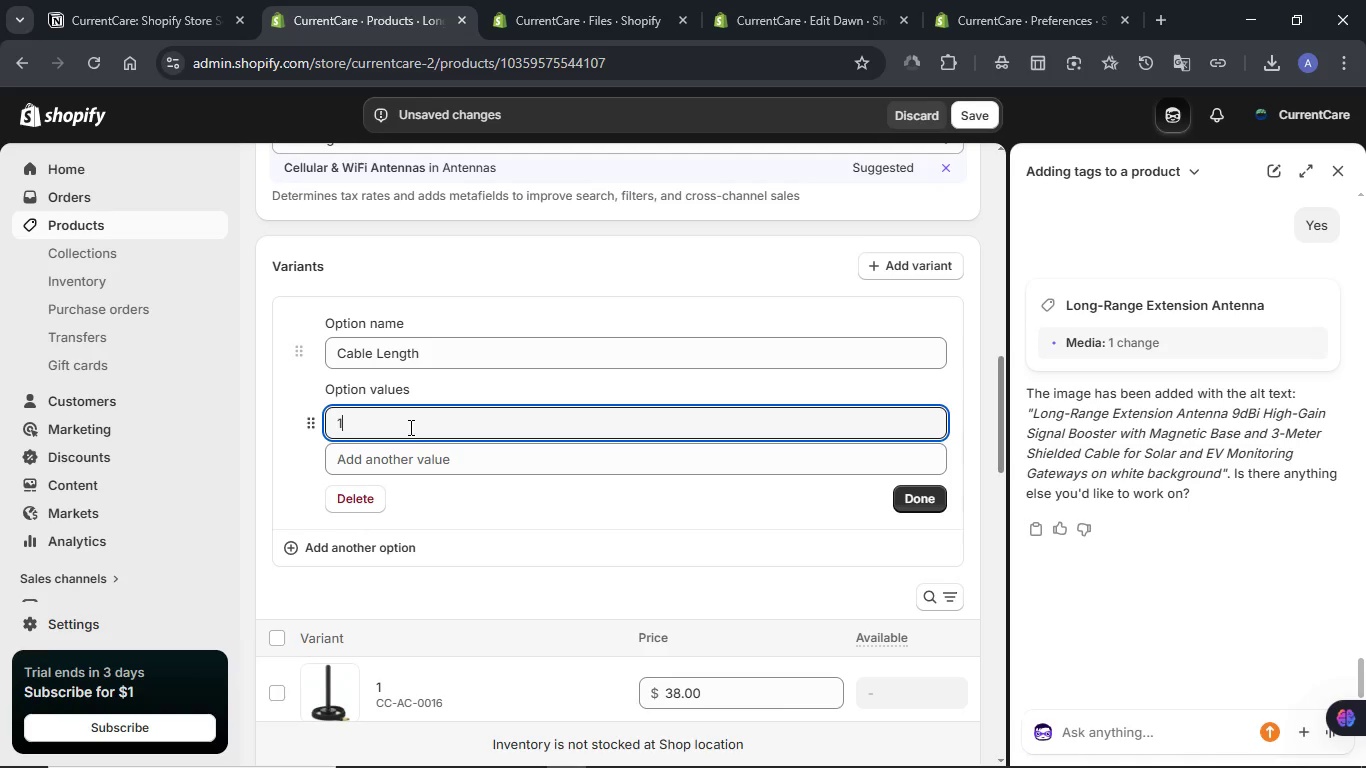 
key(Shift+ShiftLeft)
 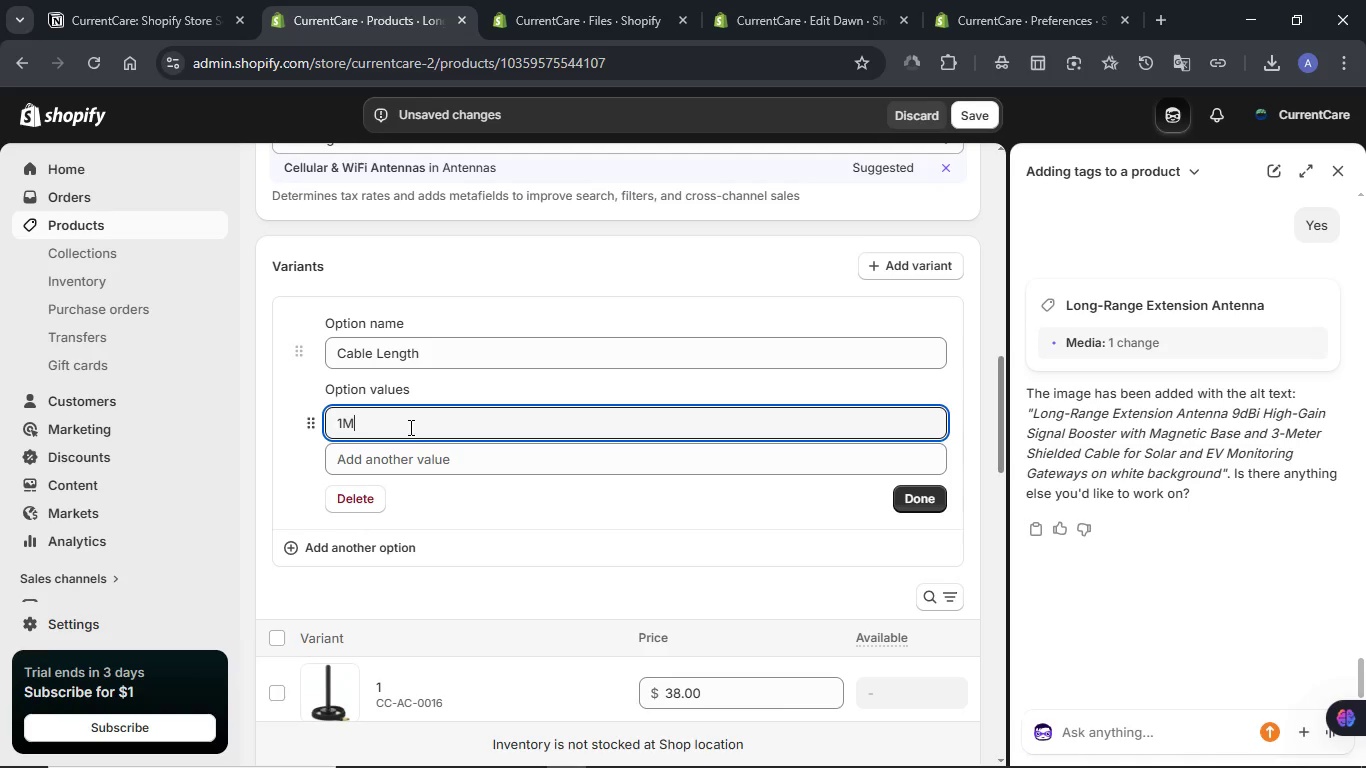 
key(Shift+M)
 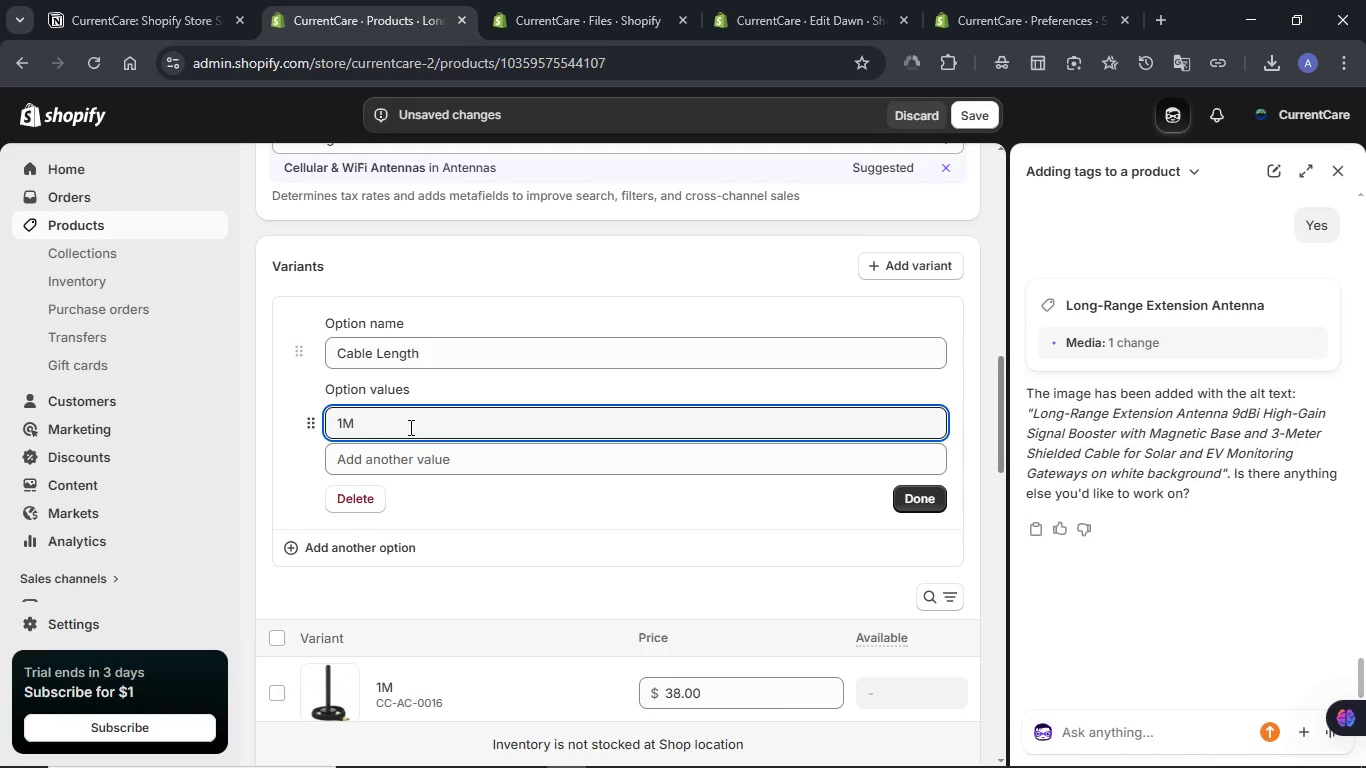 
left_click([409, 456])
 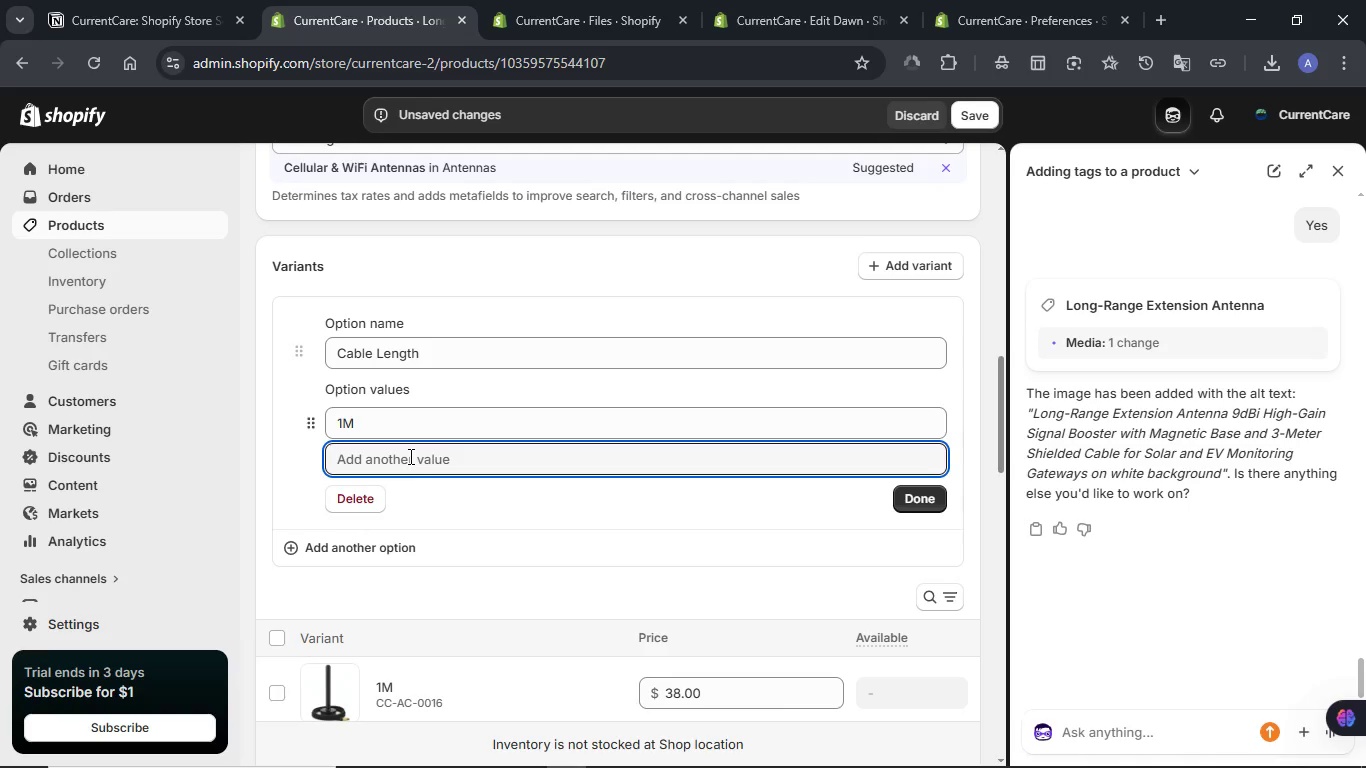 
key(Numpad2)
 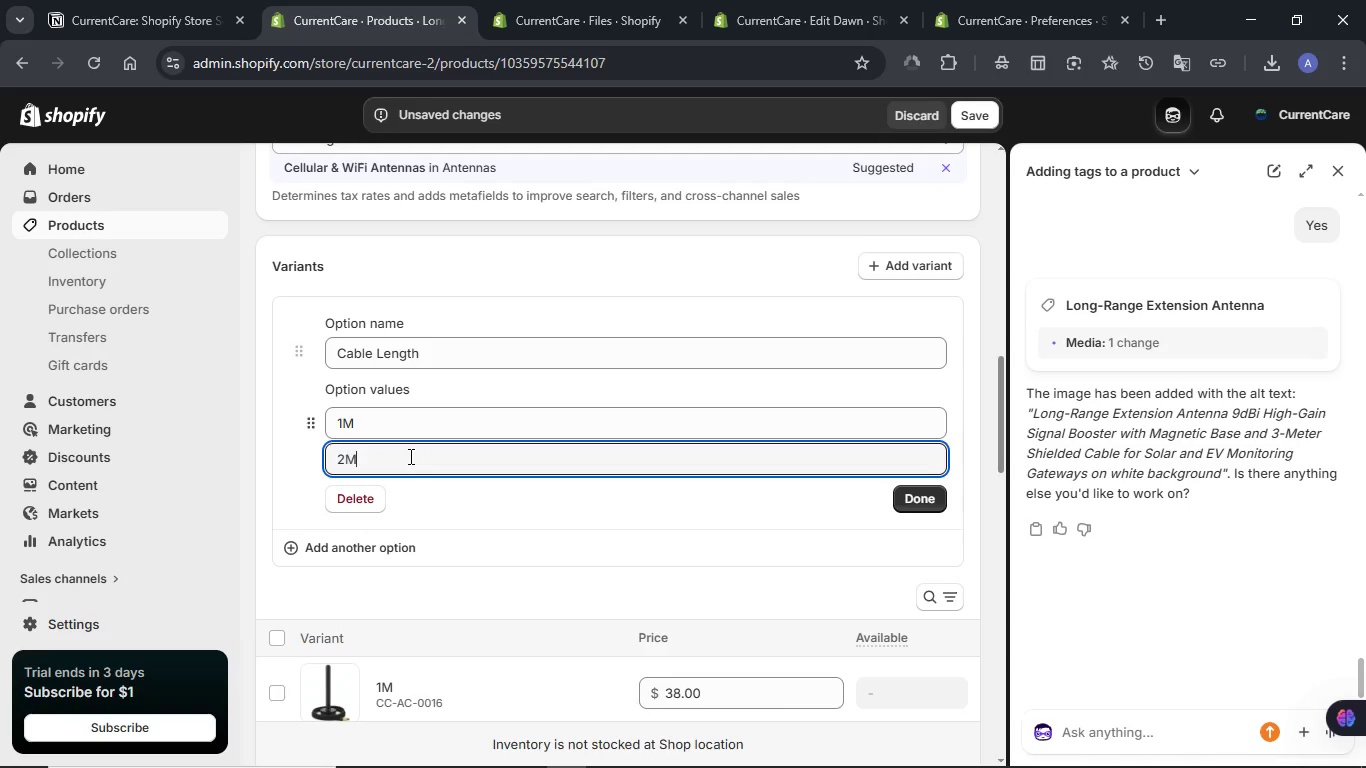 
key(Shift+ShiftLeft)
 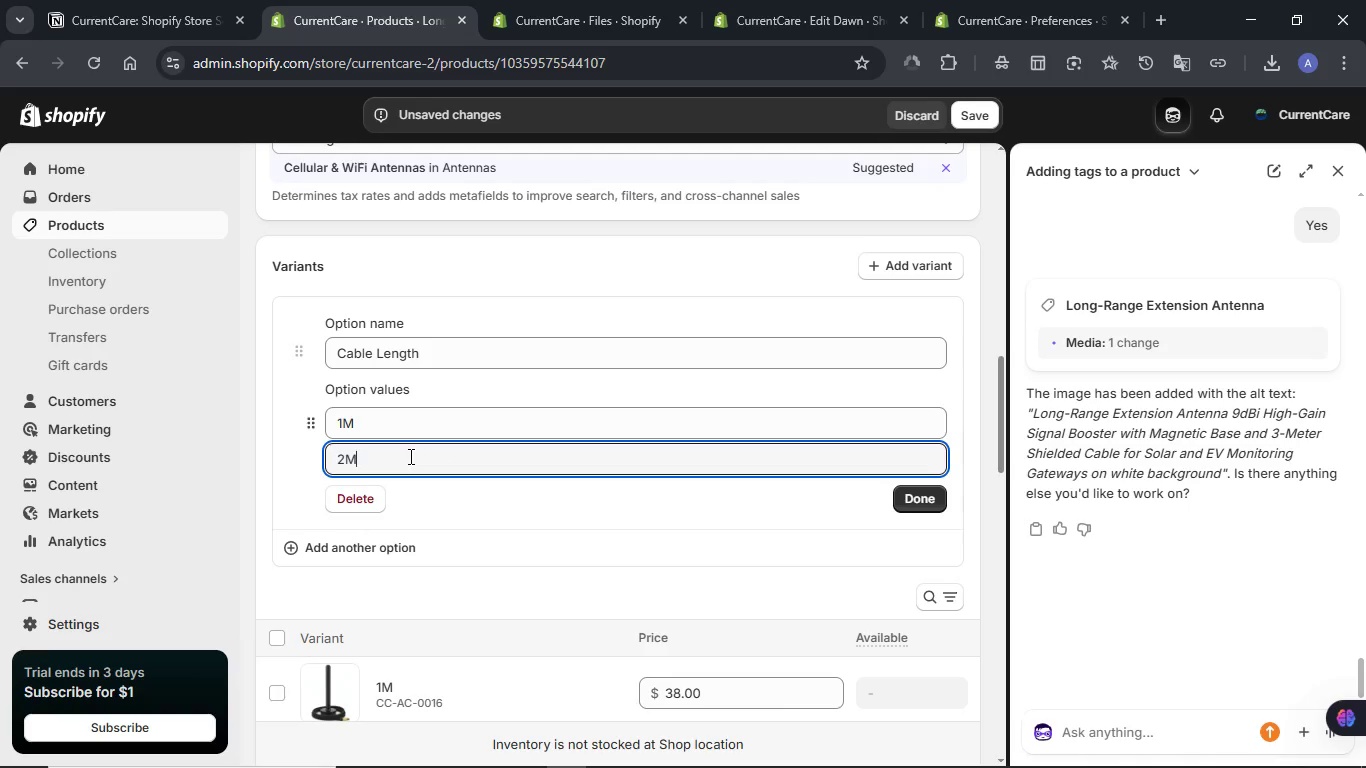 
key(Shift+M)
 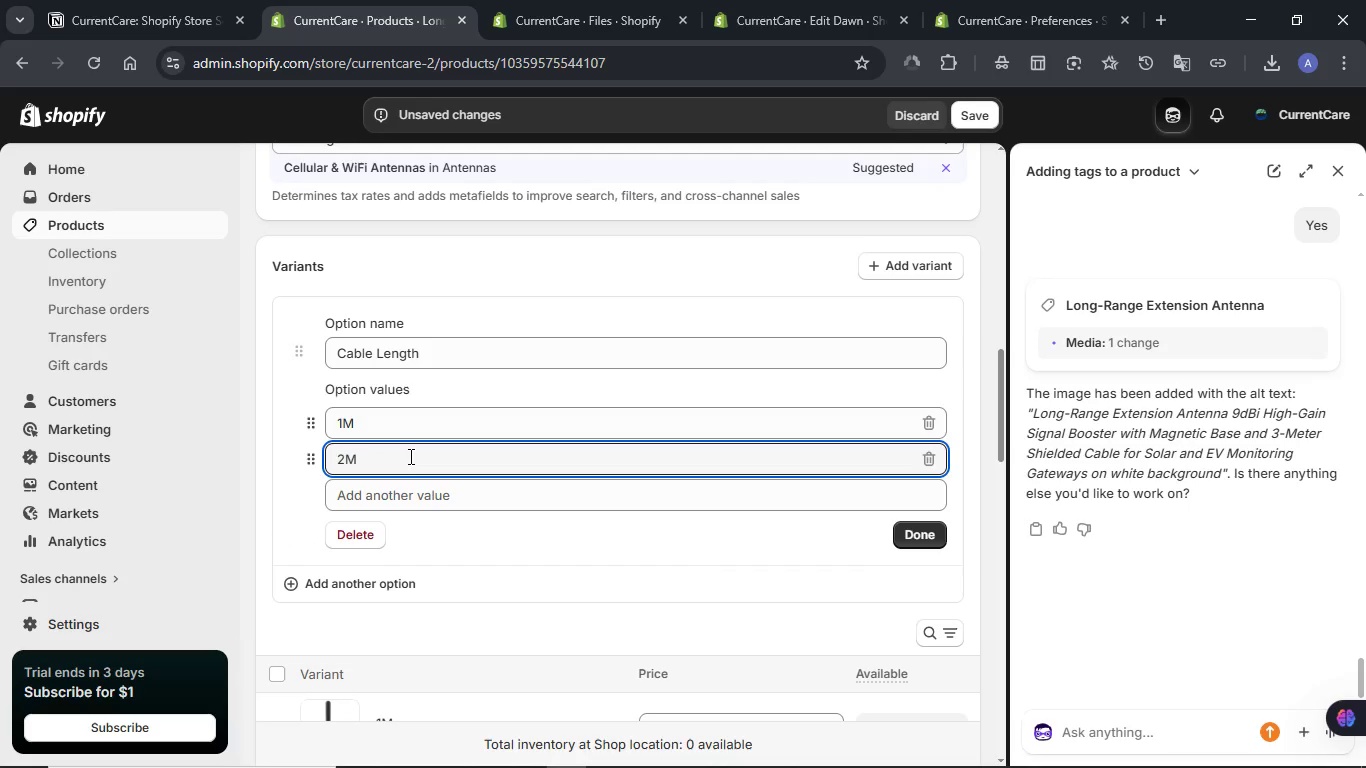 
key(Shift+Enter)
 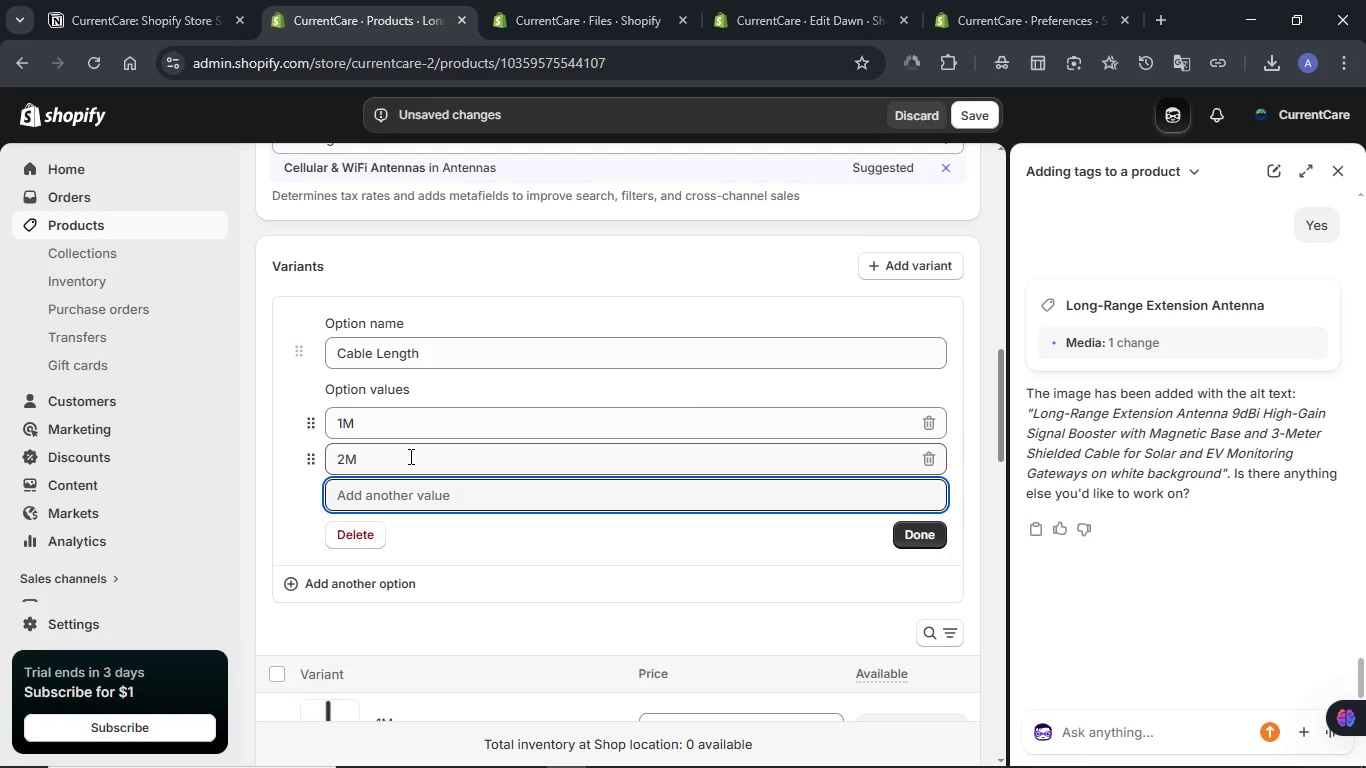 
key(Shift+ShiftLeft)
 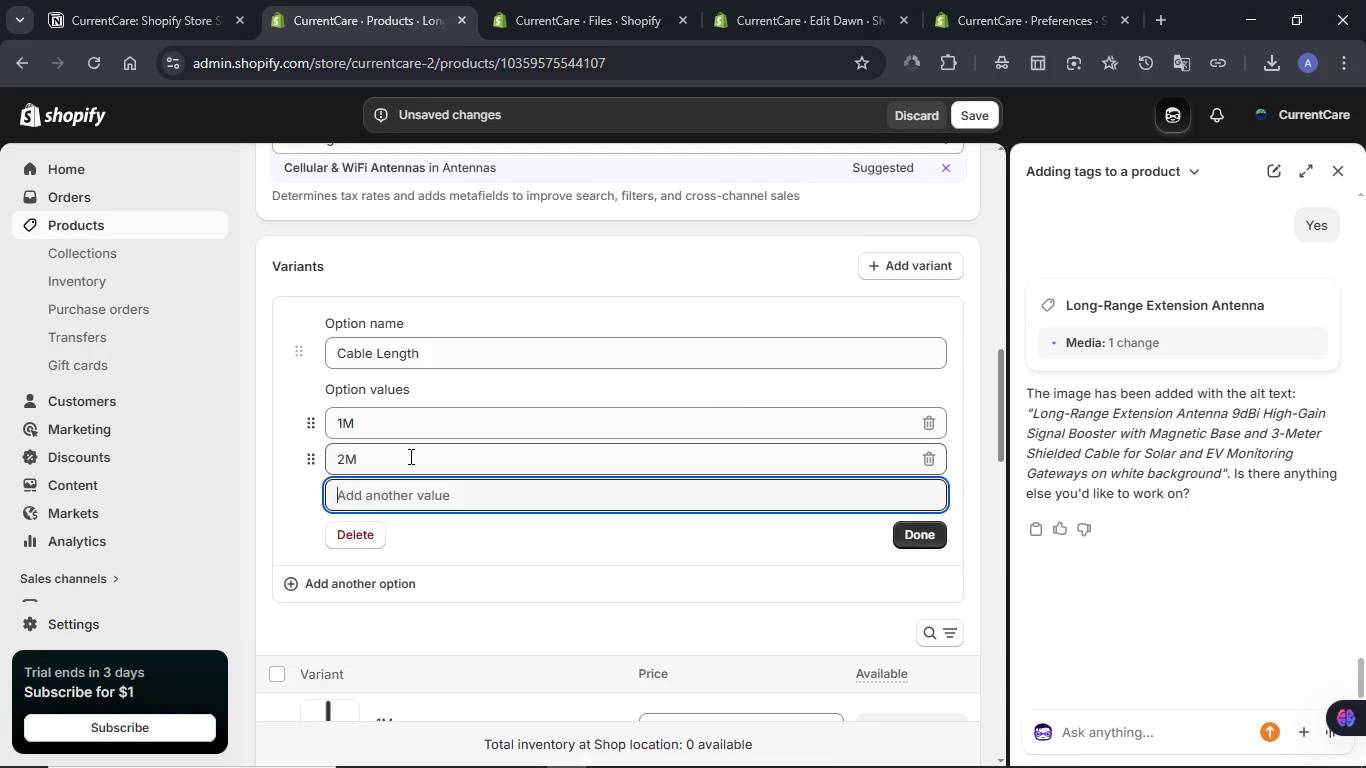 
key(PageDown)
 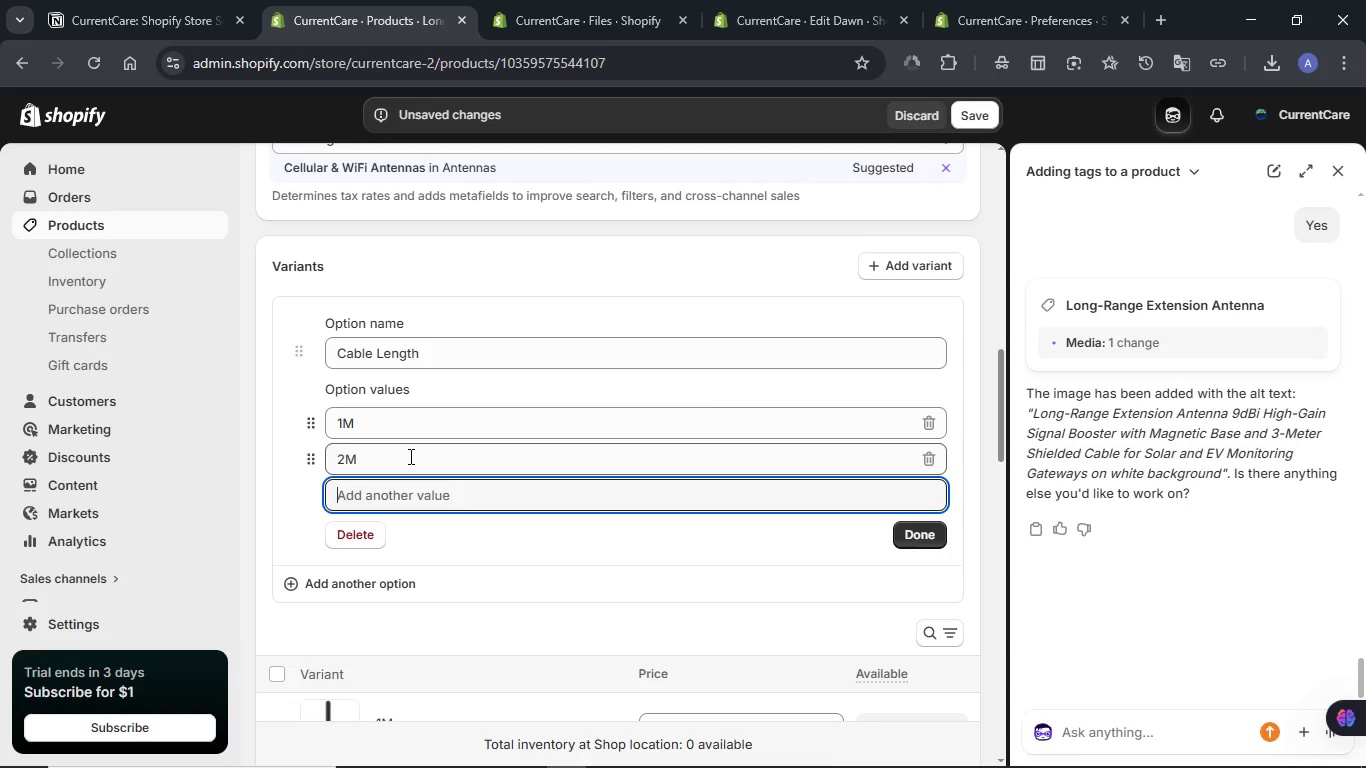 
key(Shift+M)
 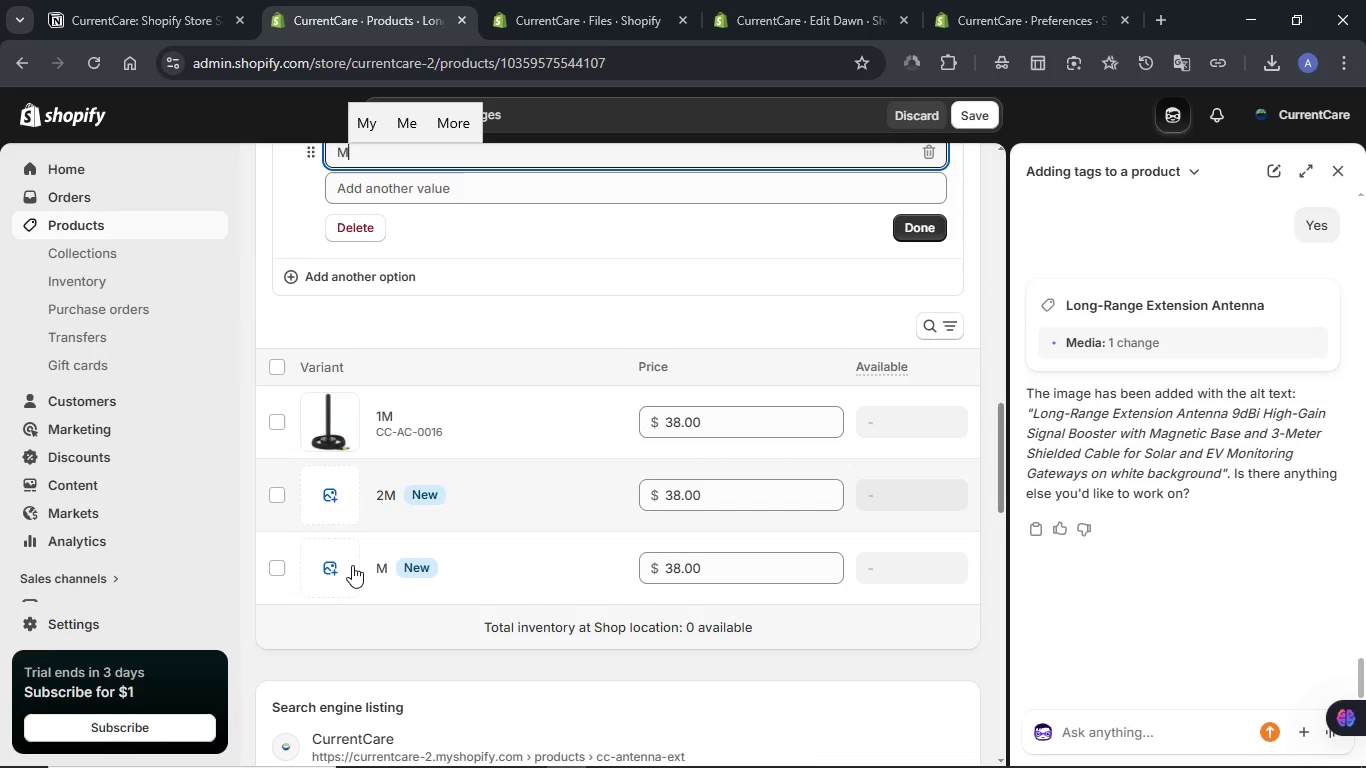 
left_click([376, 569])
 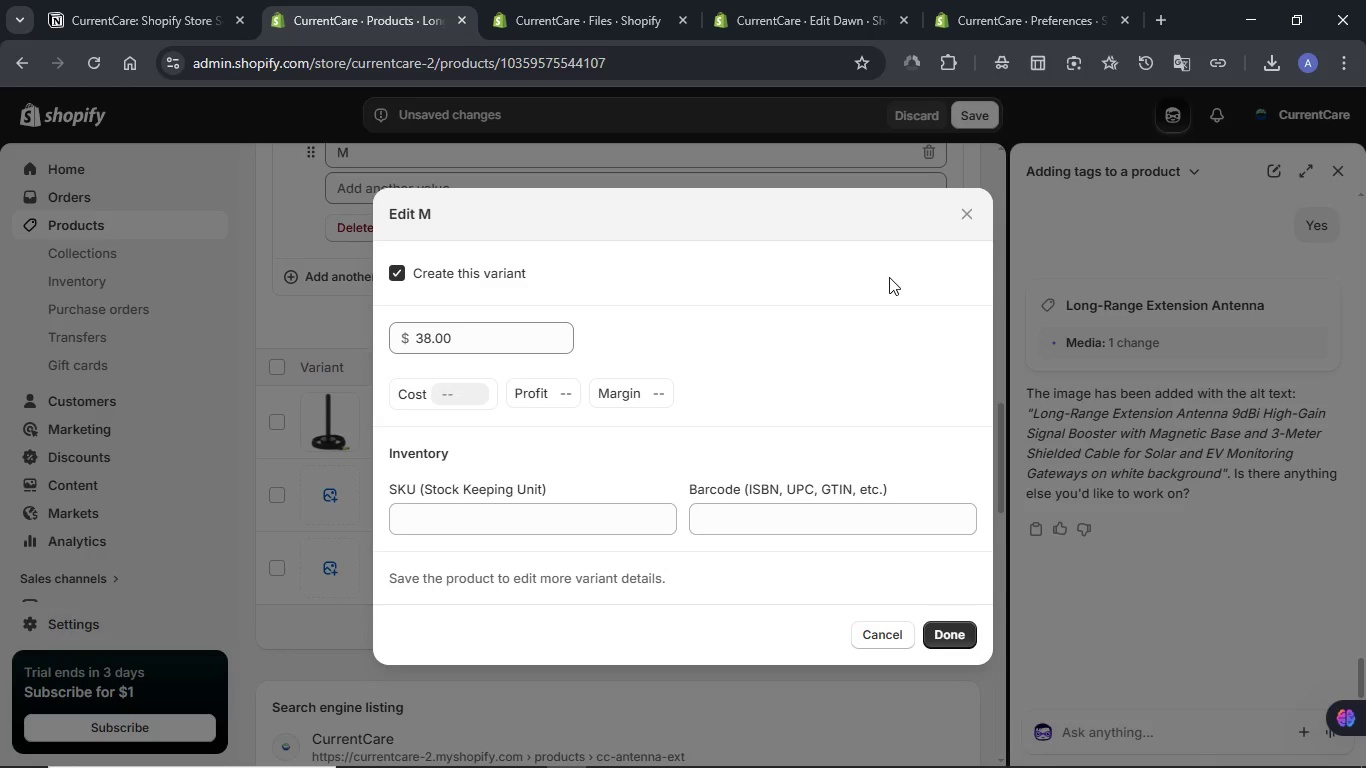 
wait(5.06)
 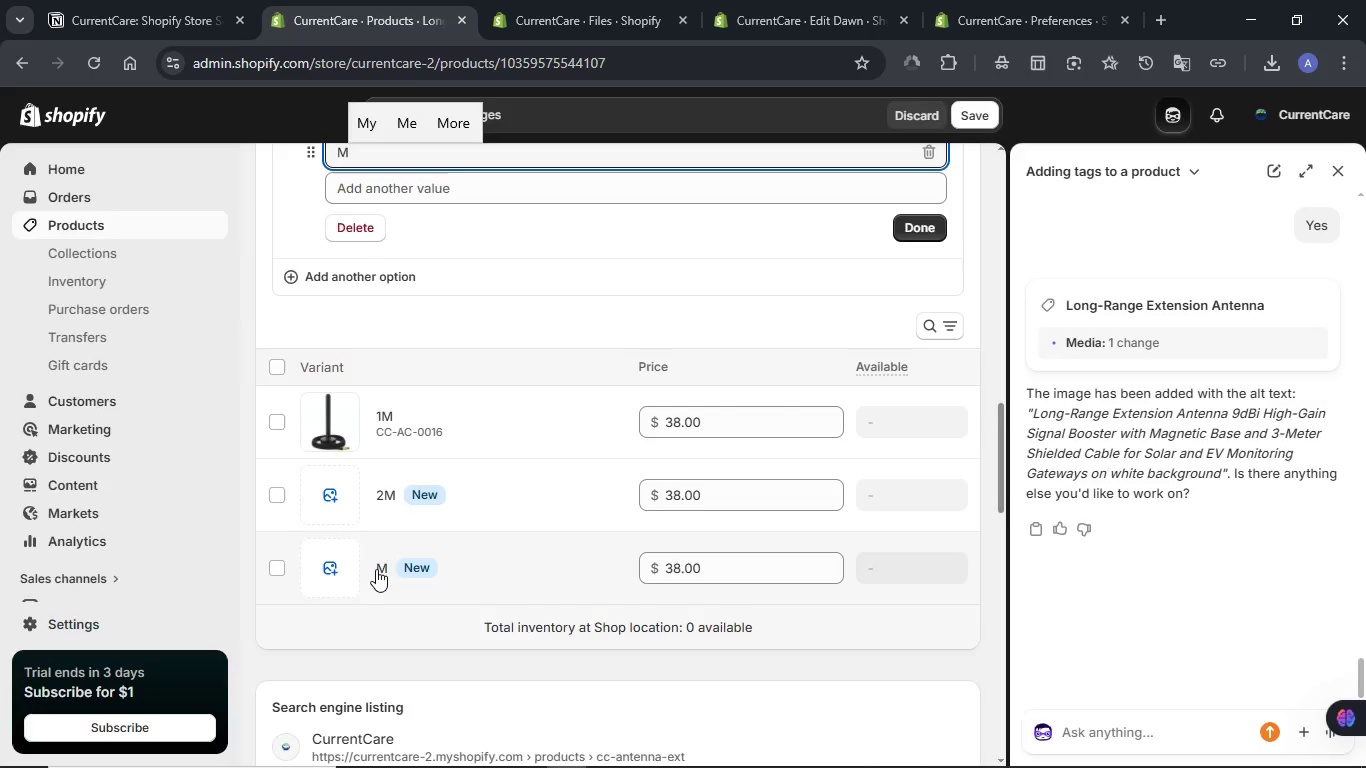 
left_click([867, 639])
 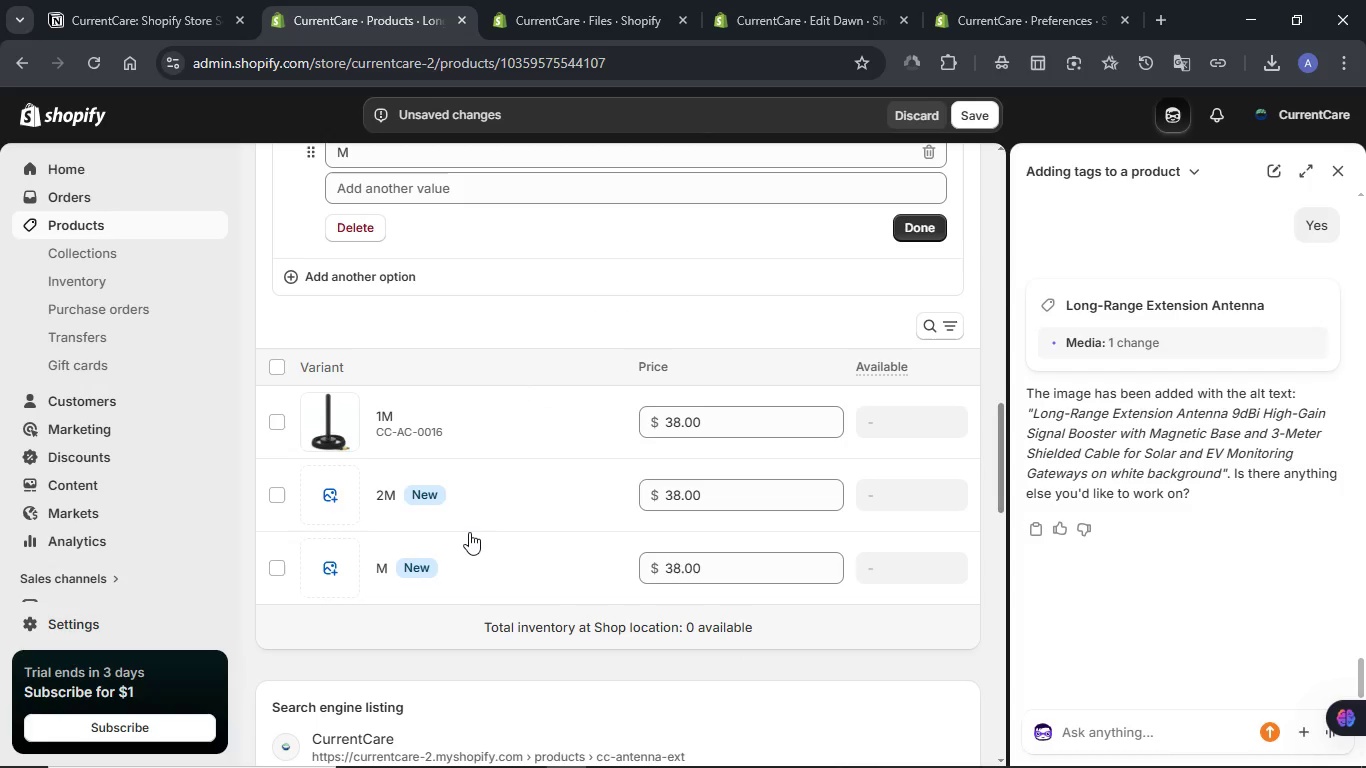 
scroll: coordinate [493, 408], scroll_direction: up, amount: 3.0
 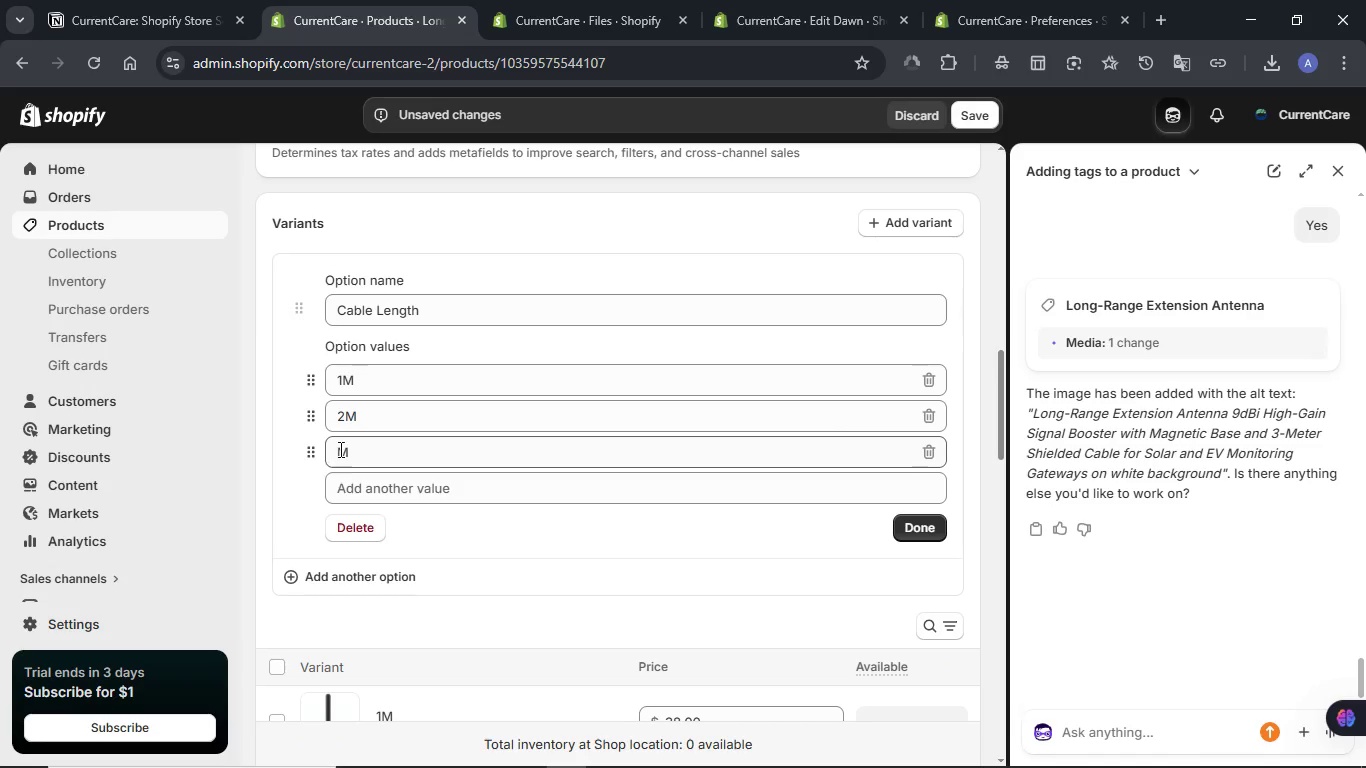 
left_click([339, 449])
 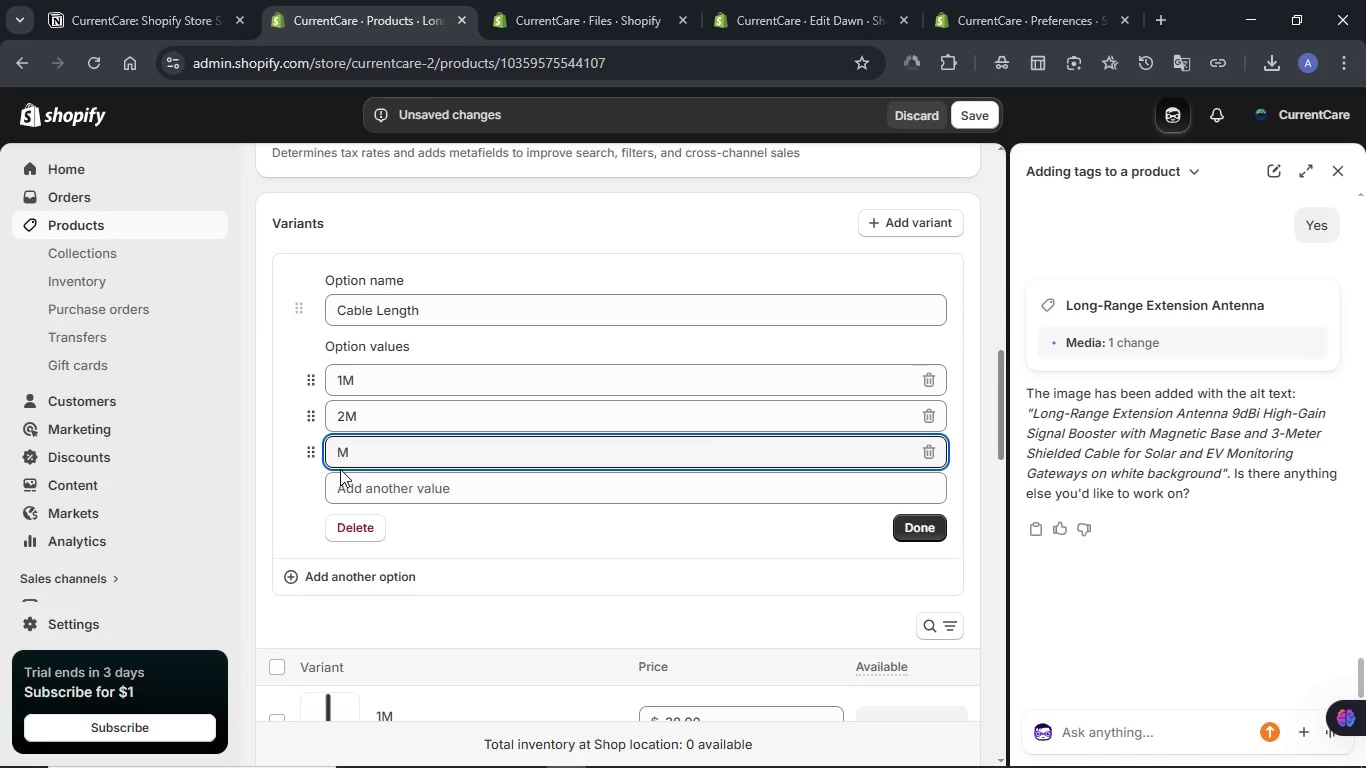 
key(Numpad3)
 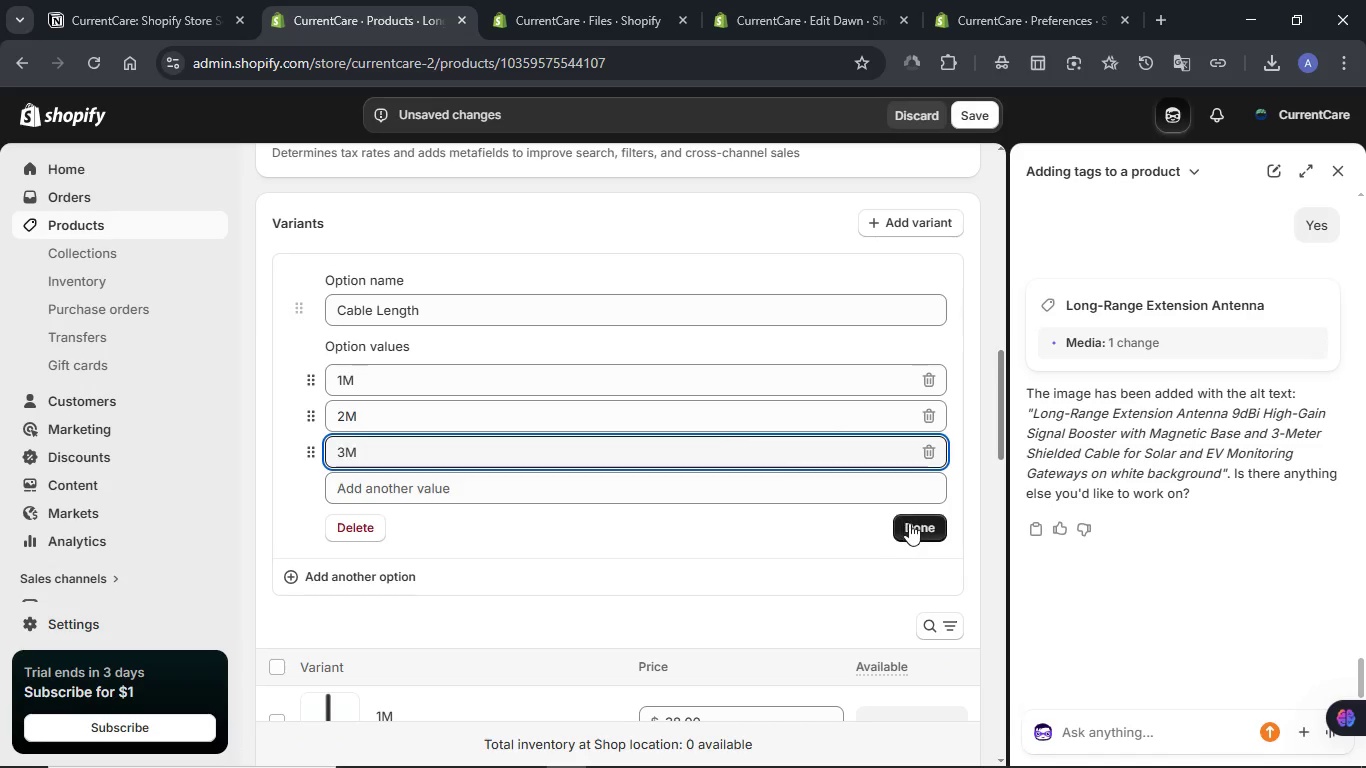 
left_click([909, 523])
 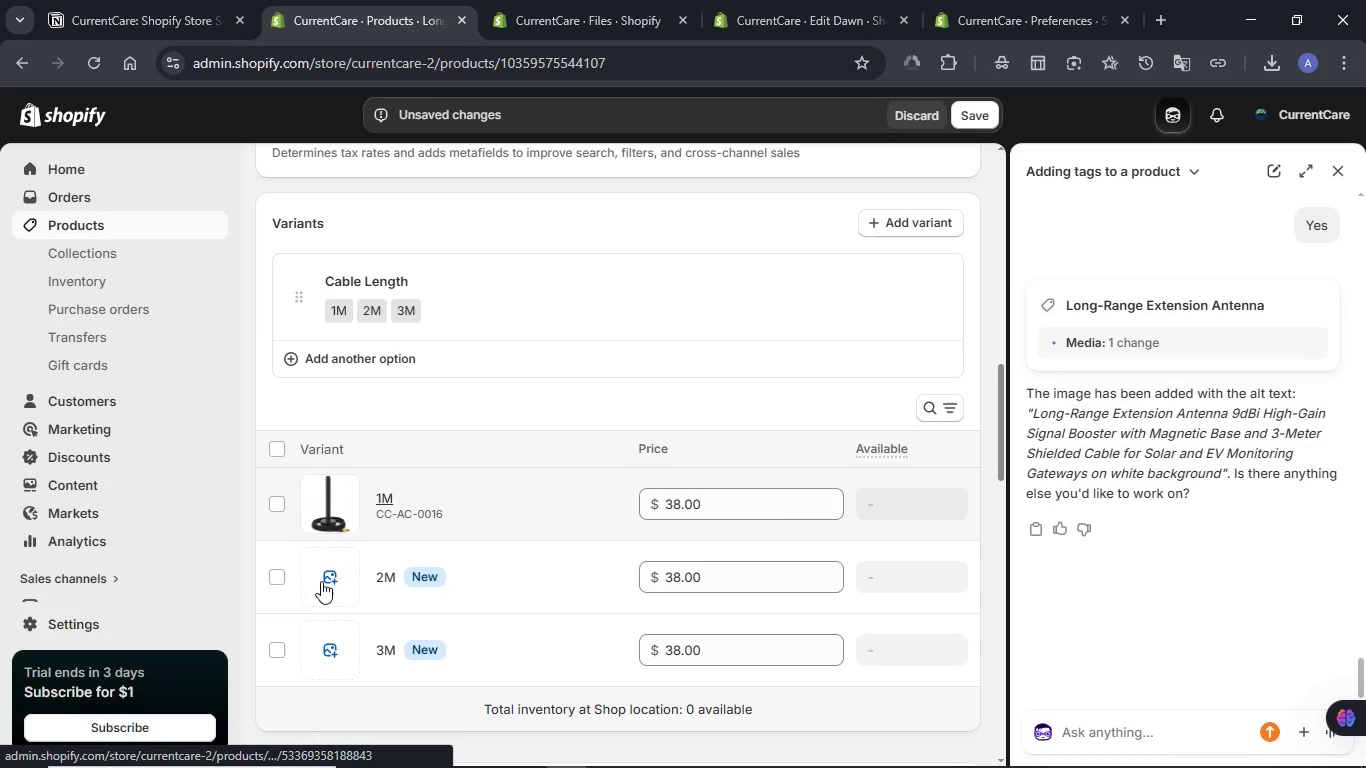 
left_click([320, 581])
 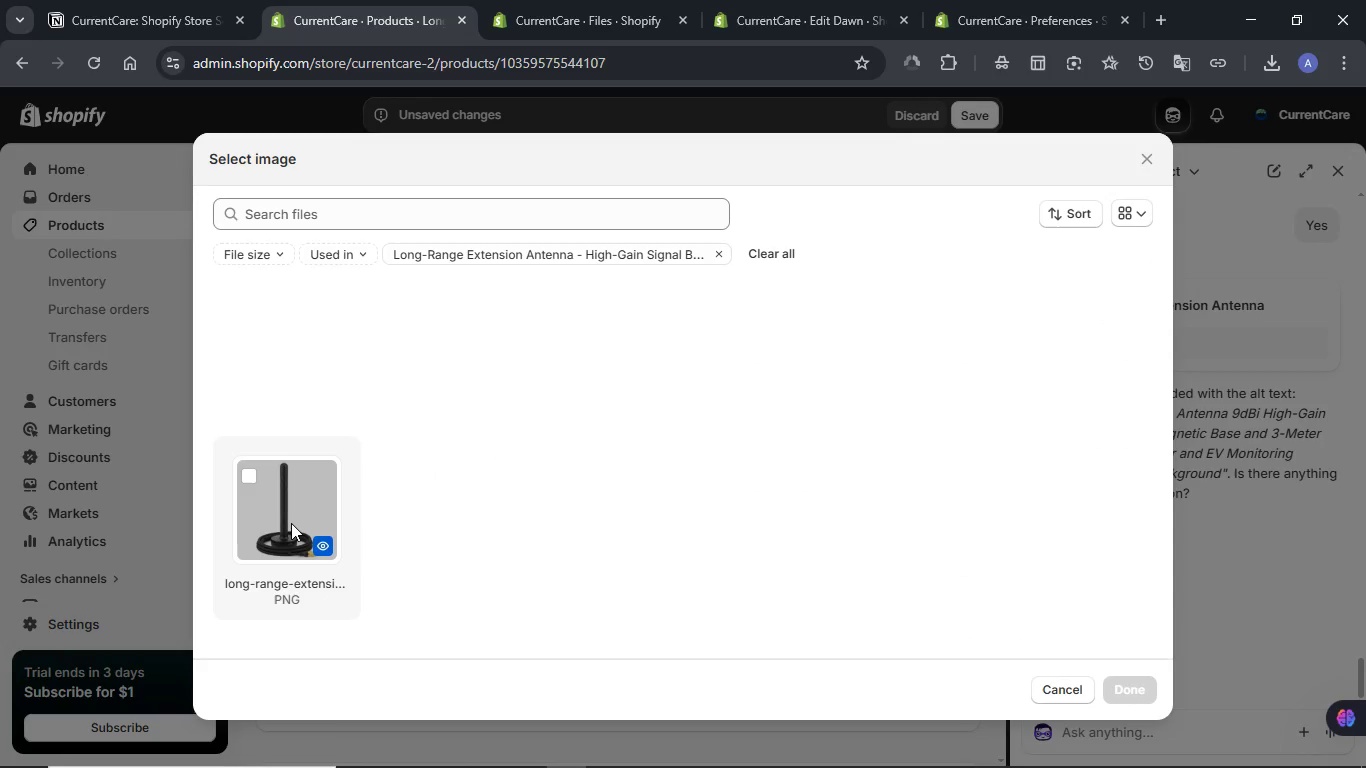 
left_click([289, 521])
 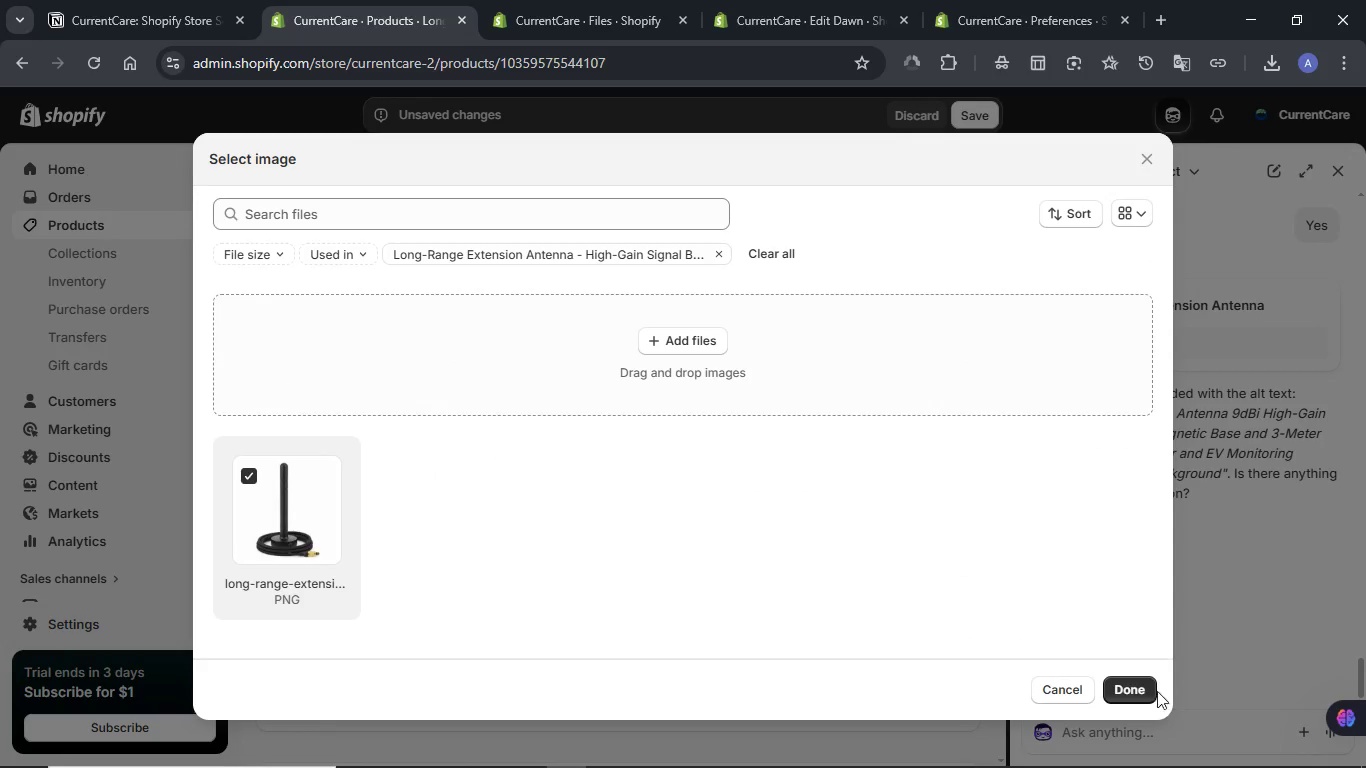 
left_click([1136, 694])
 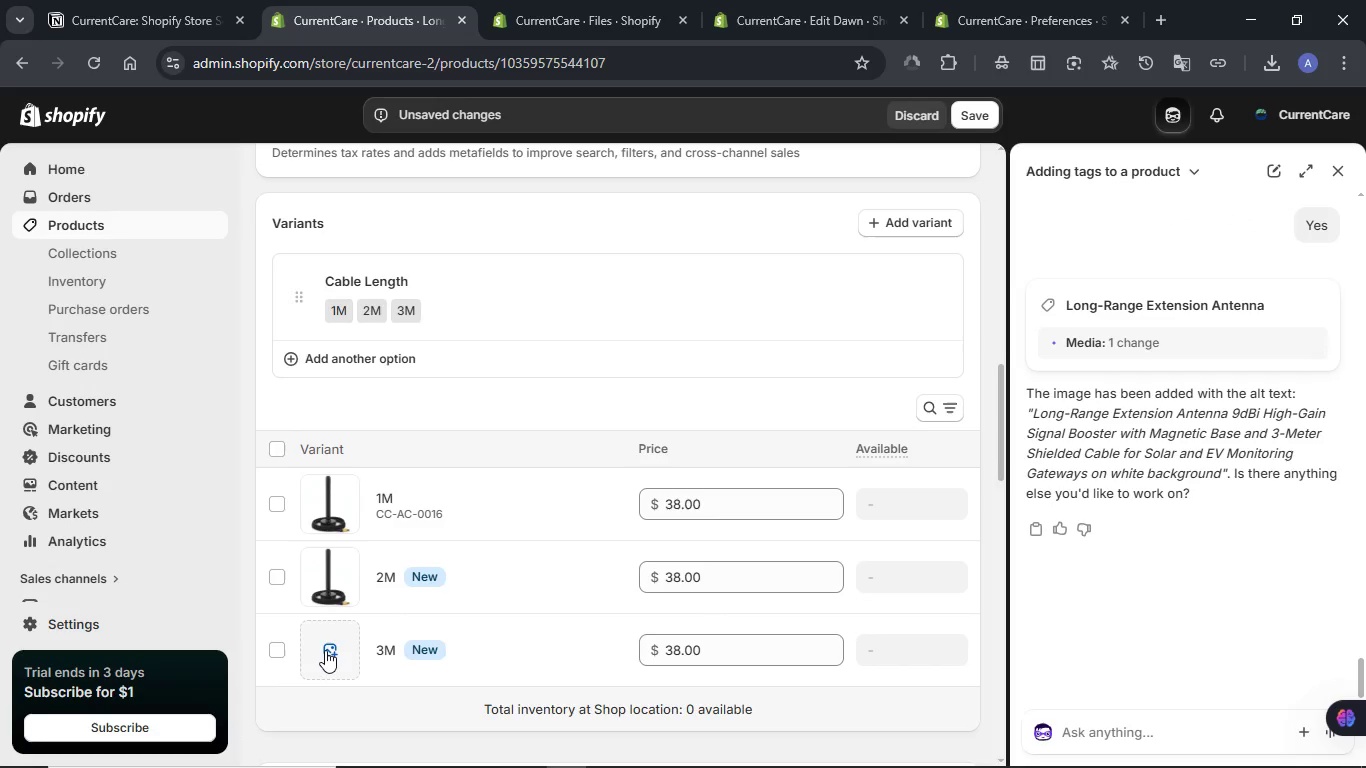 
left_click([325, 651])
 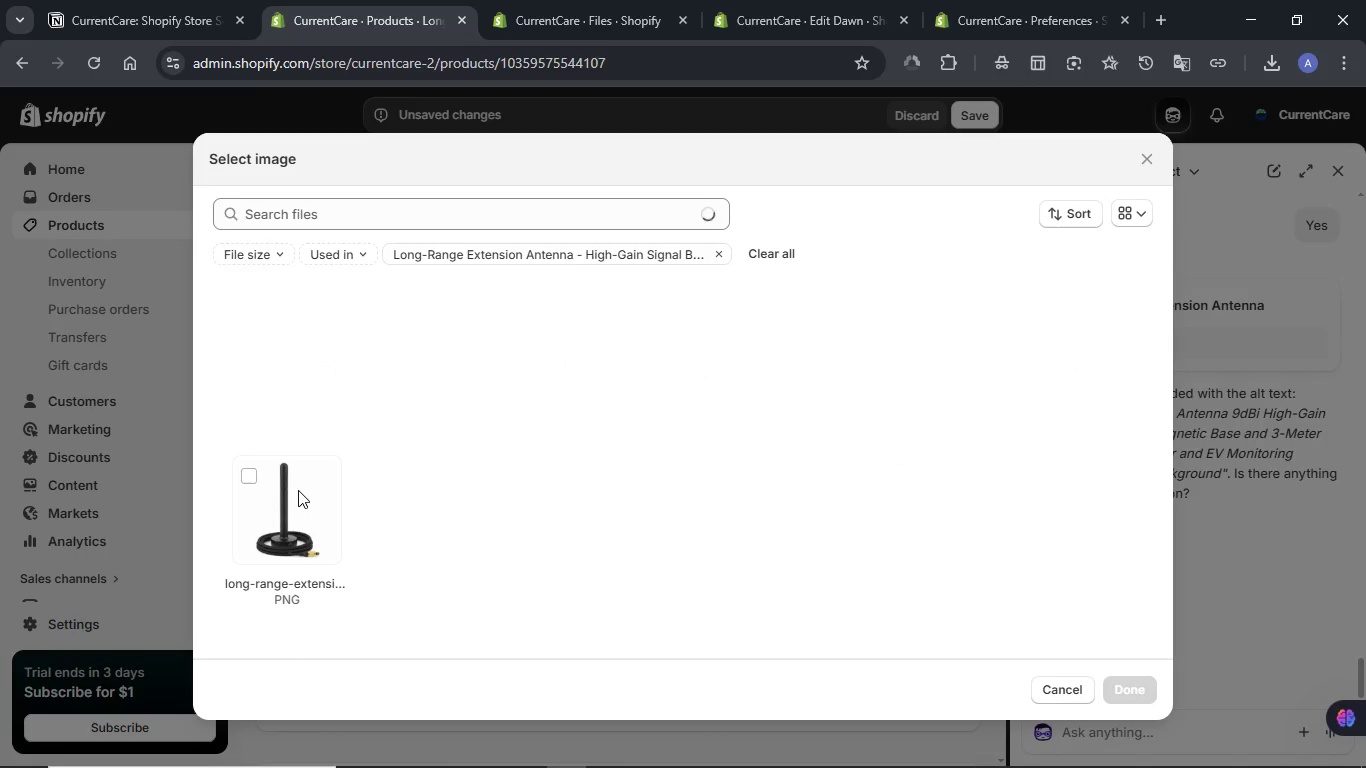 
left_click([298, 490])
 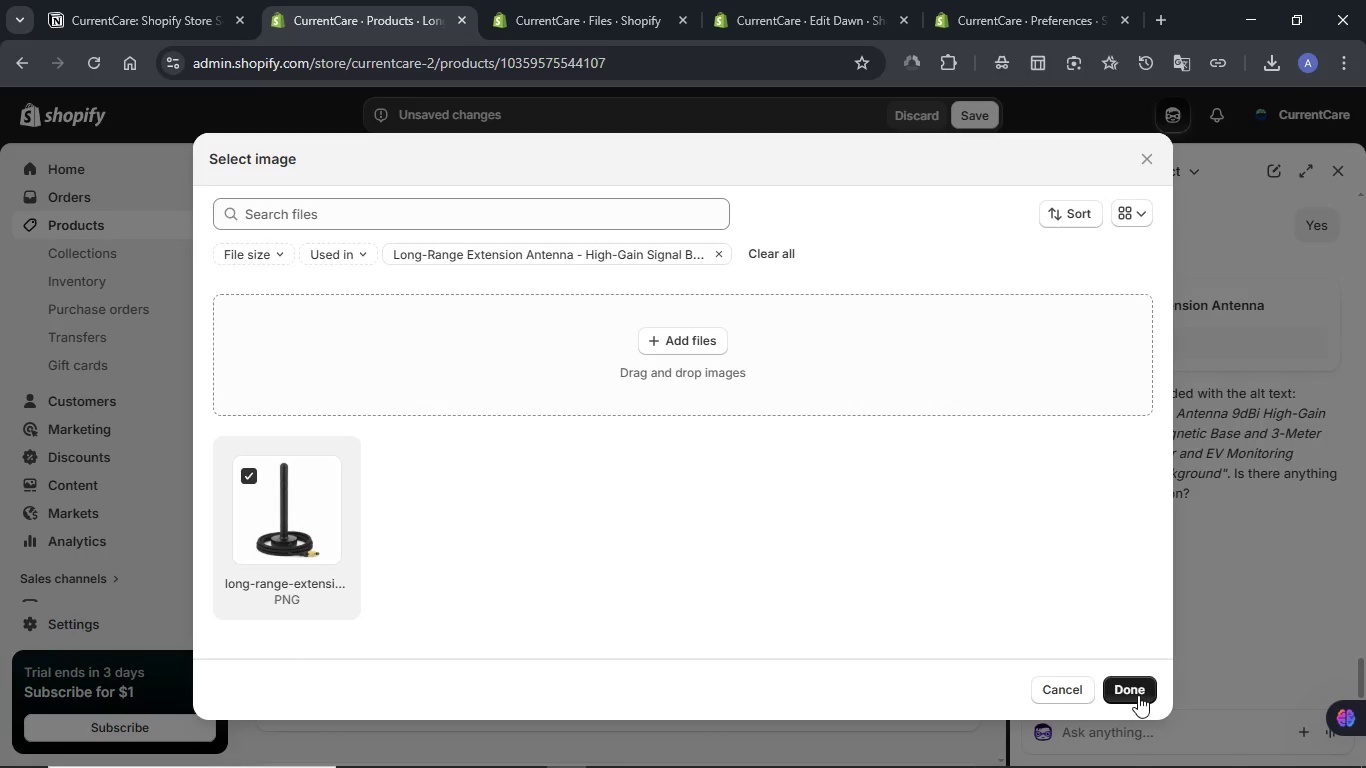 
left_click([1138, 695])
 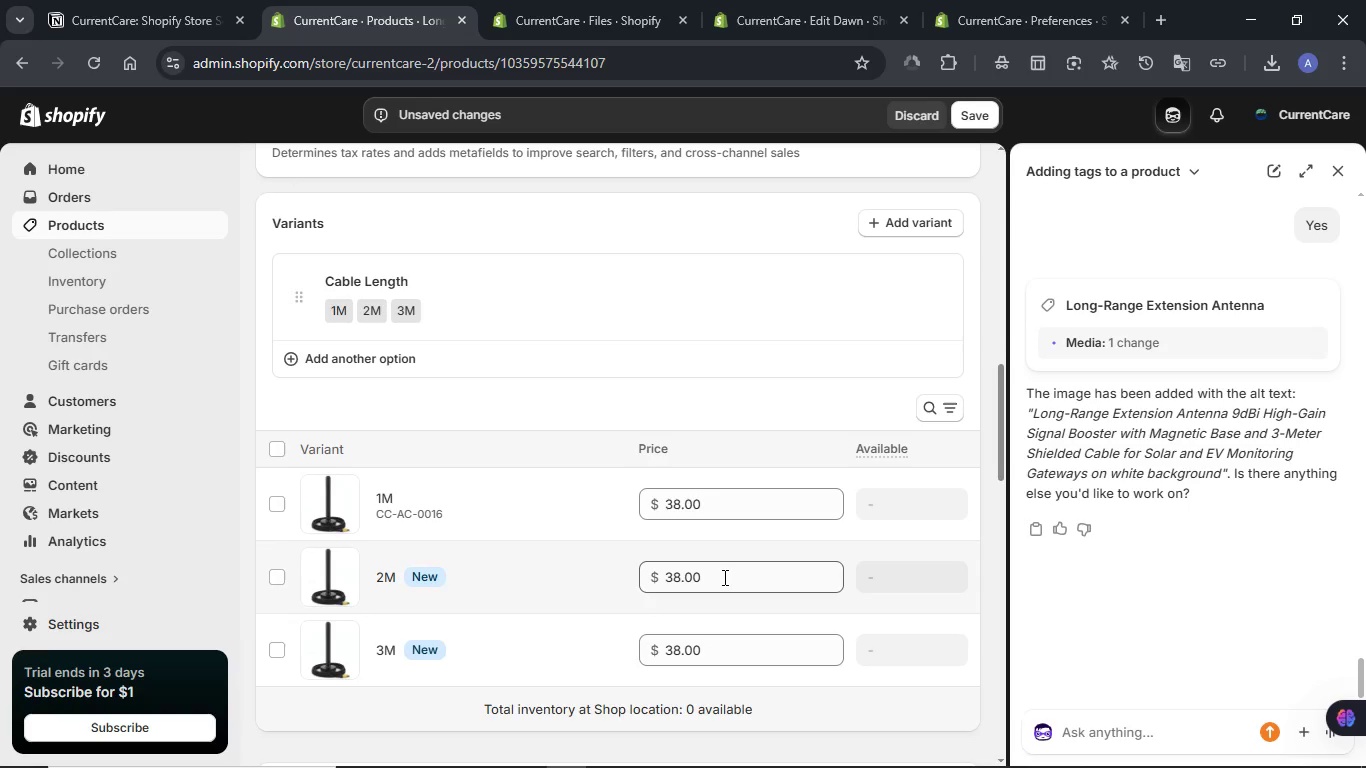 
wait(6.11)
 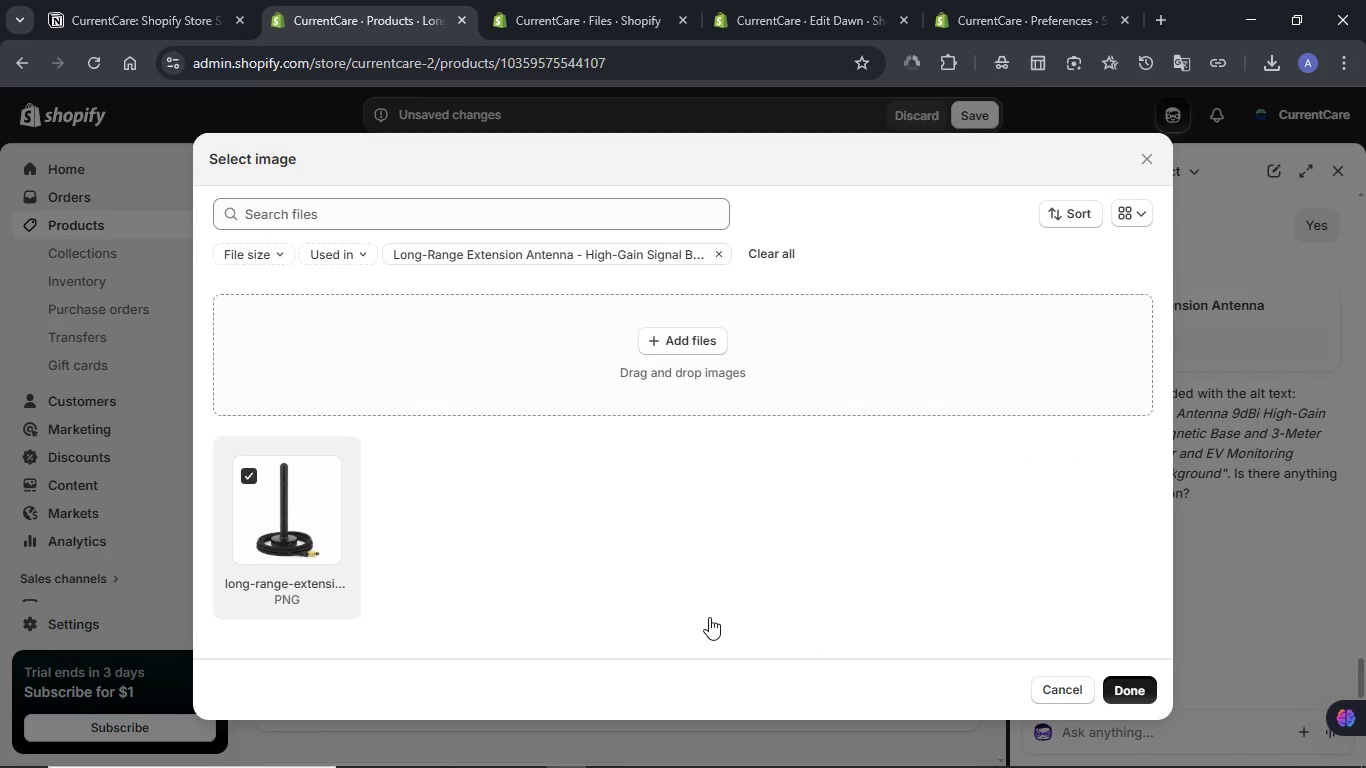 
double_click([723, 577])
 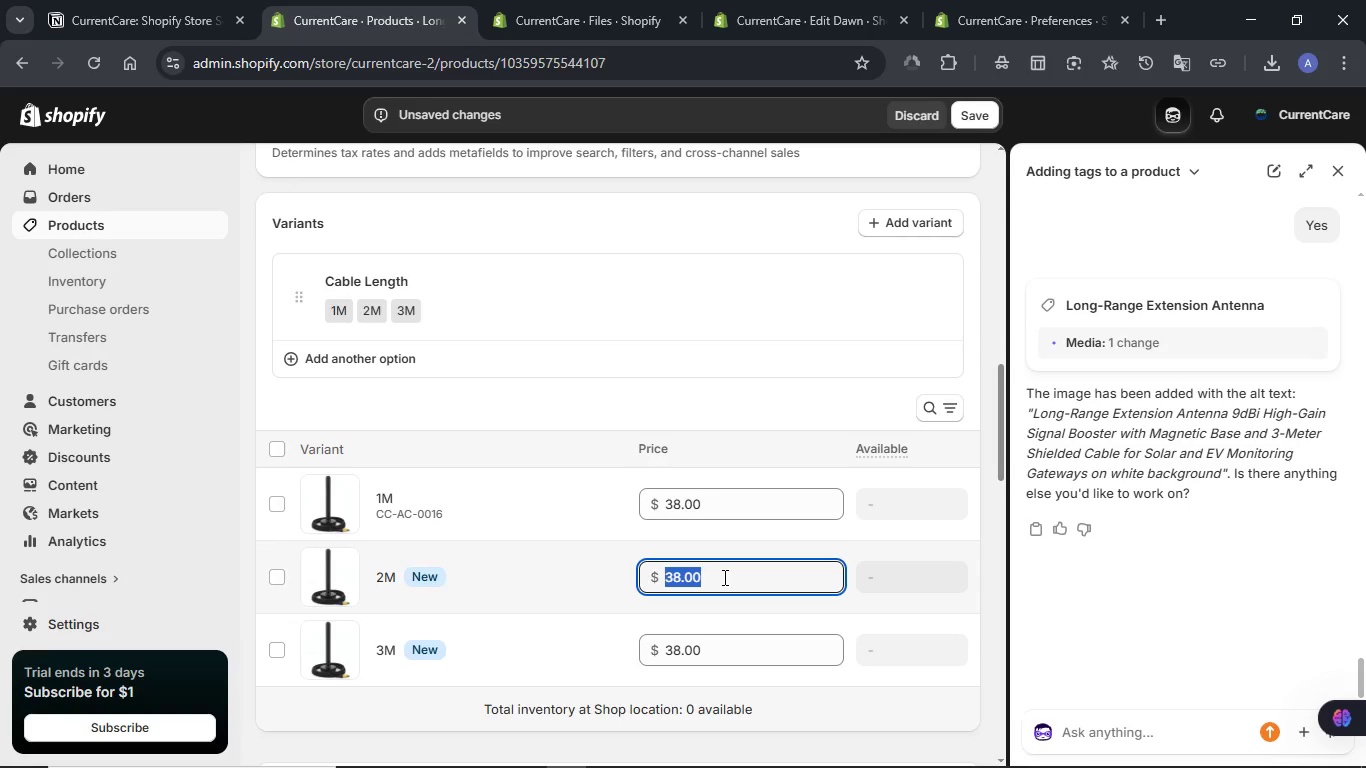 
key(Numpad4)
 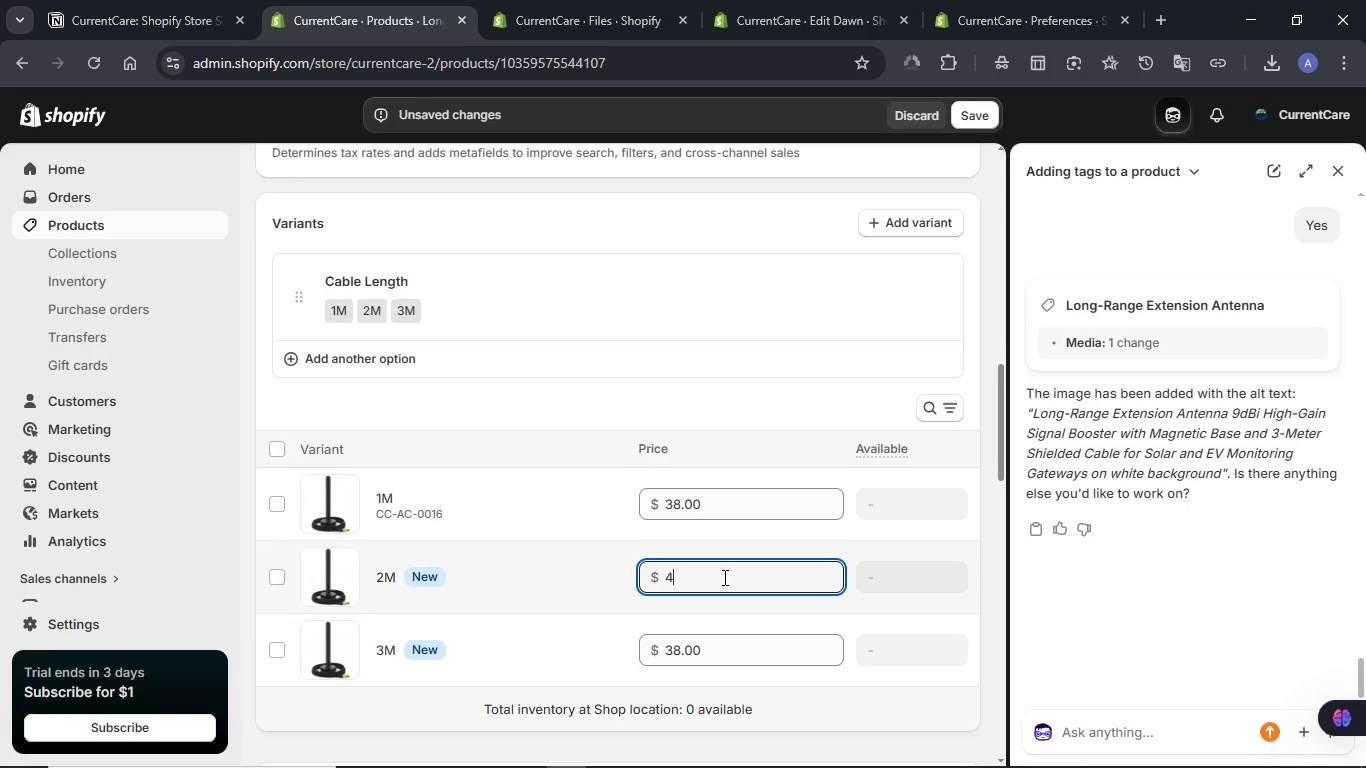 
key(Numpad6)
 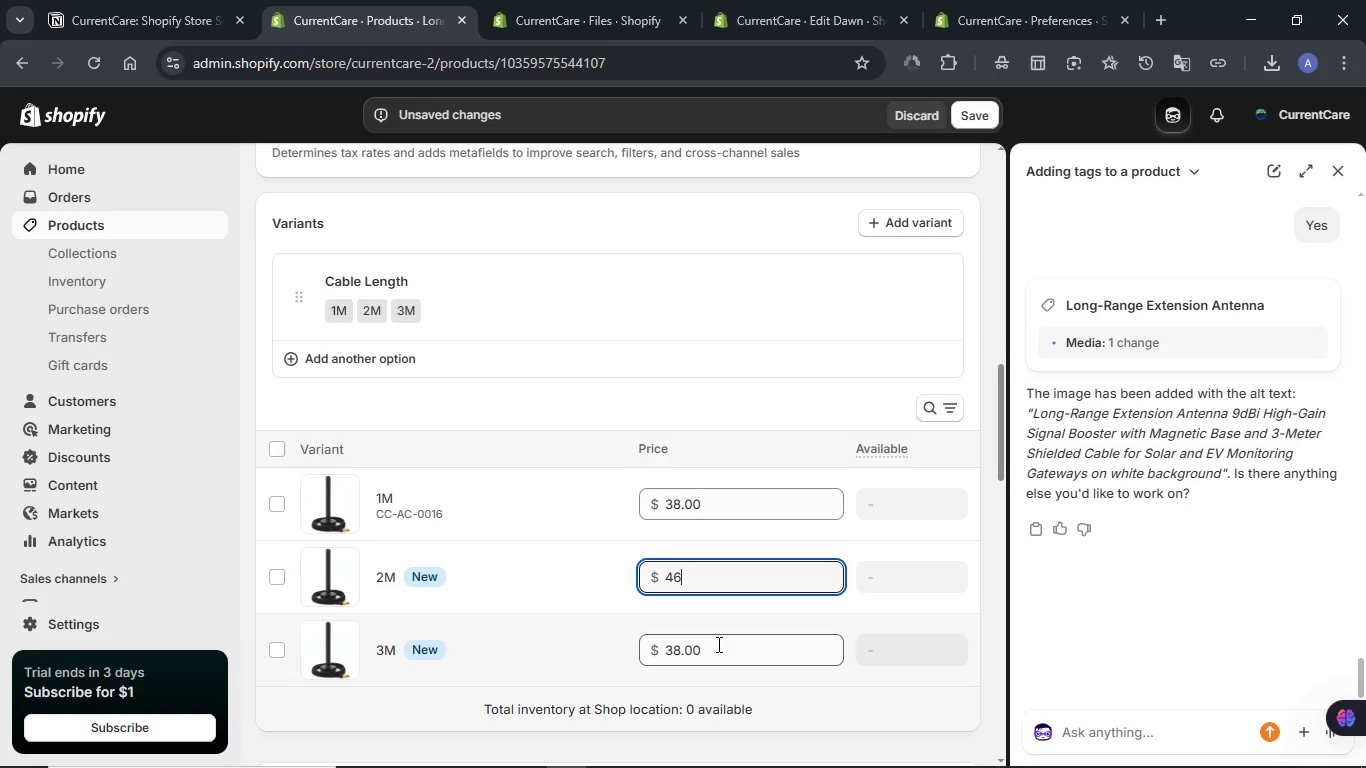 
double_click([717, 644])
 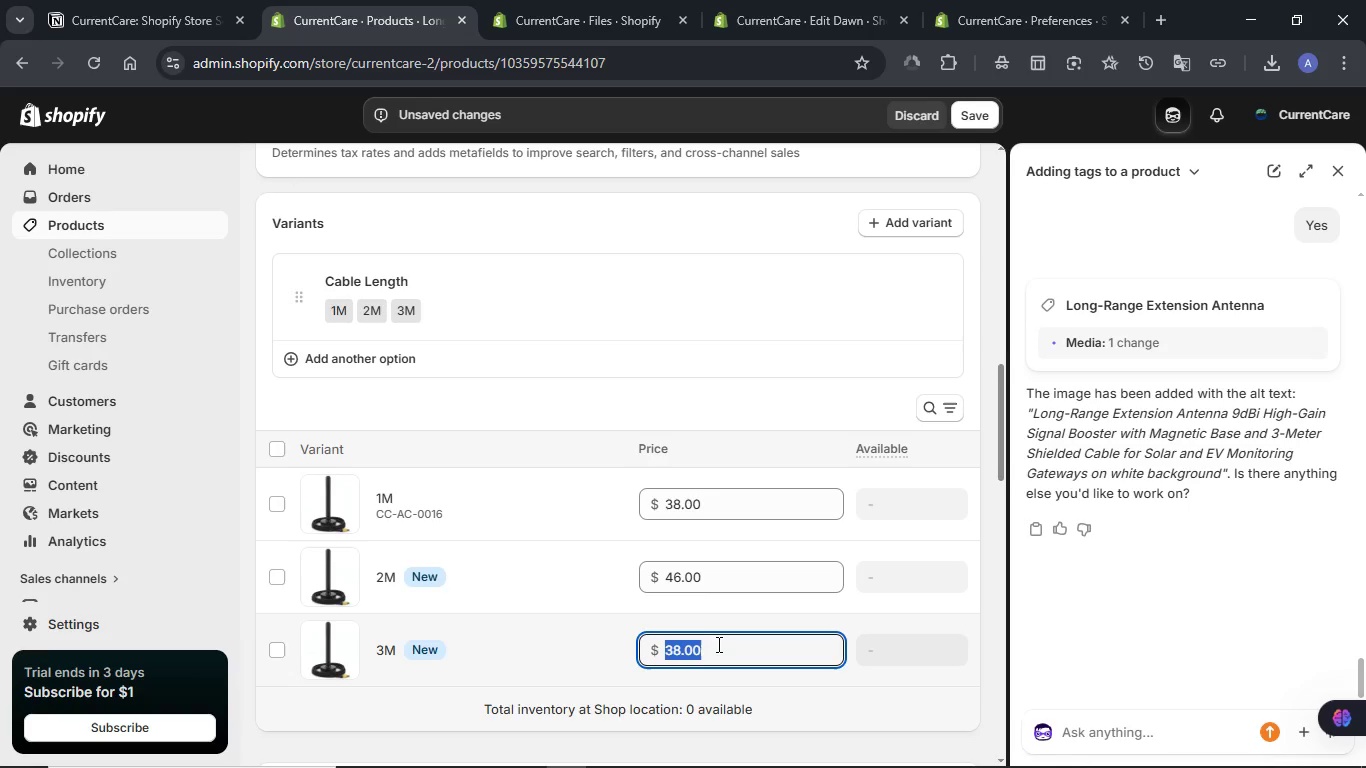 
key(Numpad5)
 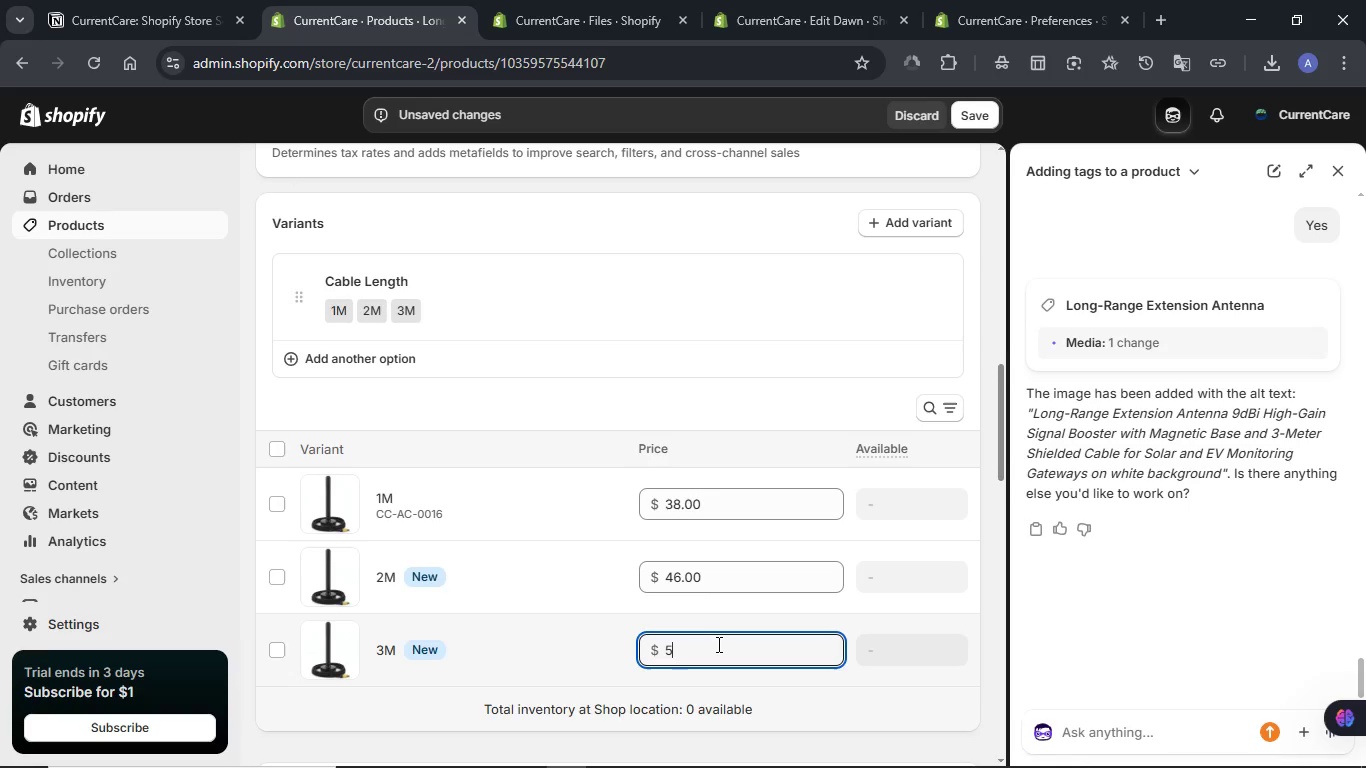 
key(Numpad4)
 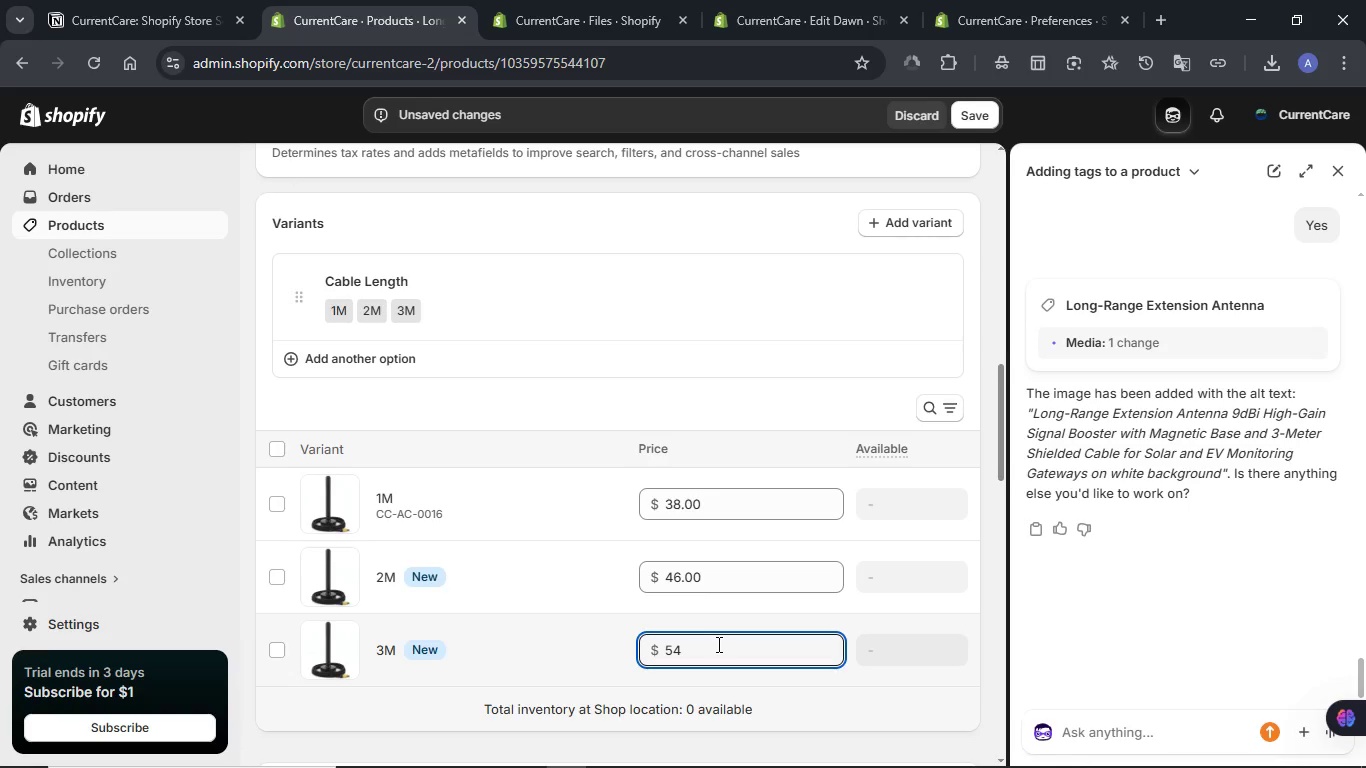 
wait(11.48)
 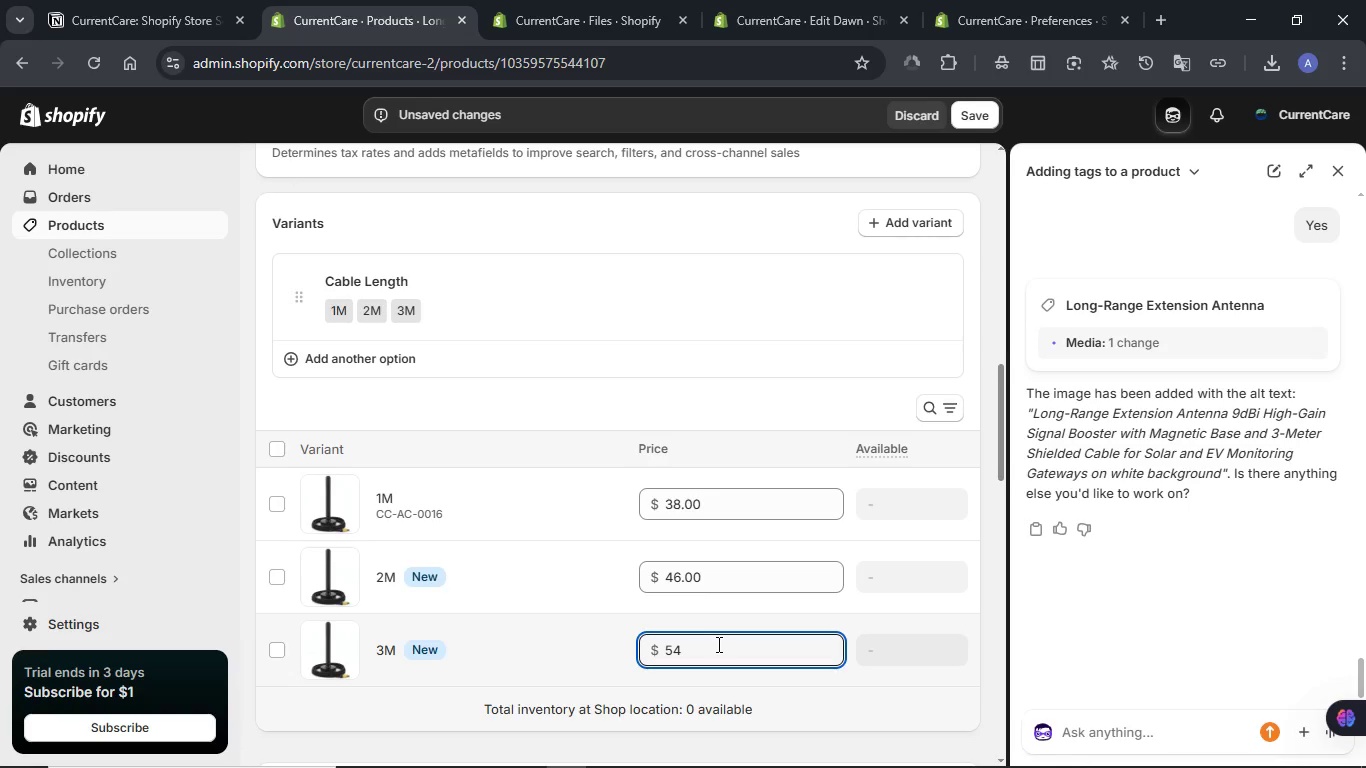 
left_click([442, 715])
 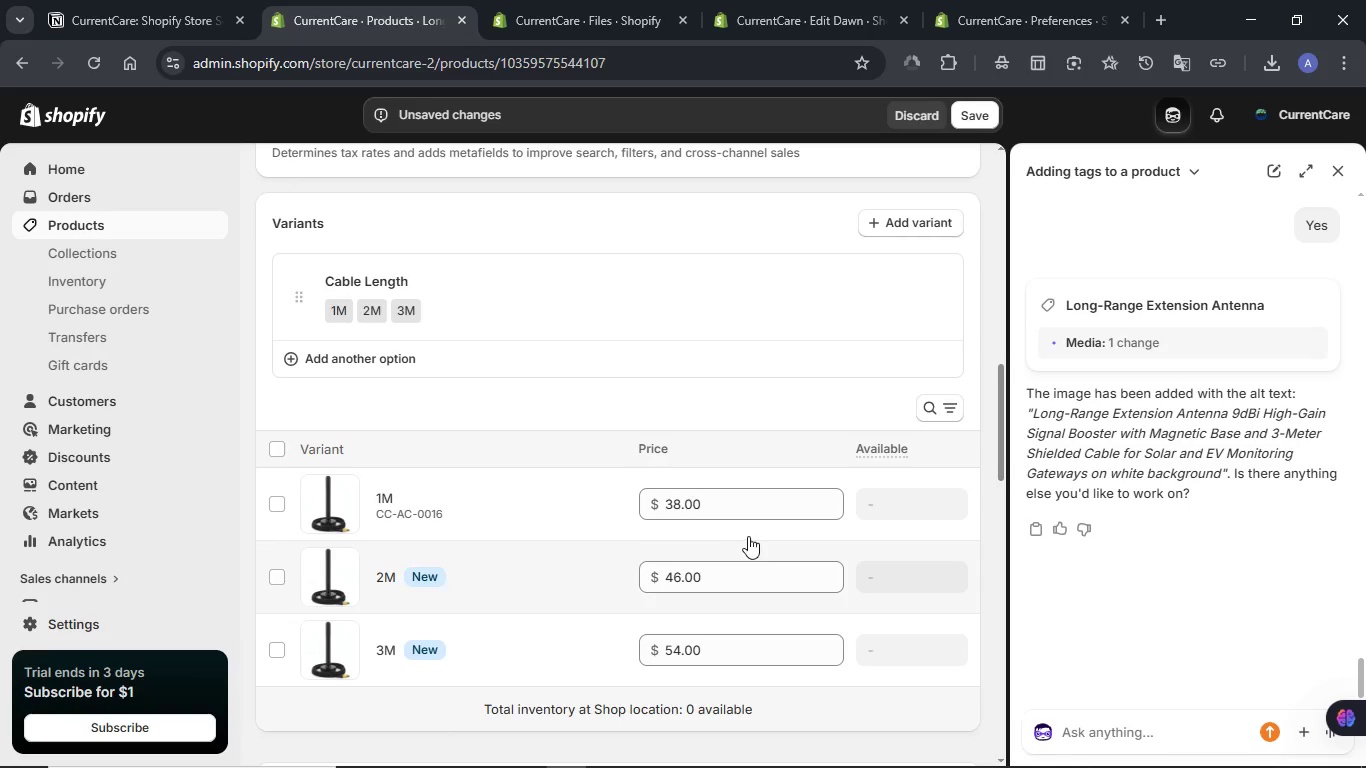 
scroll: coordinate [749, 536], scroll_direction: down, amount: 1.0
 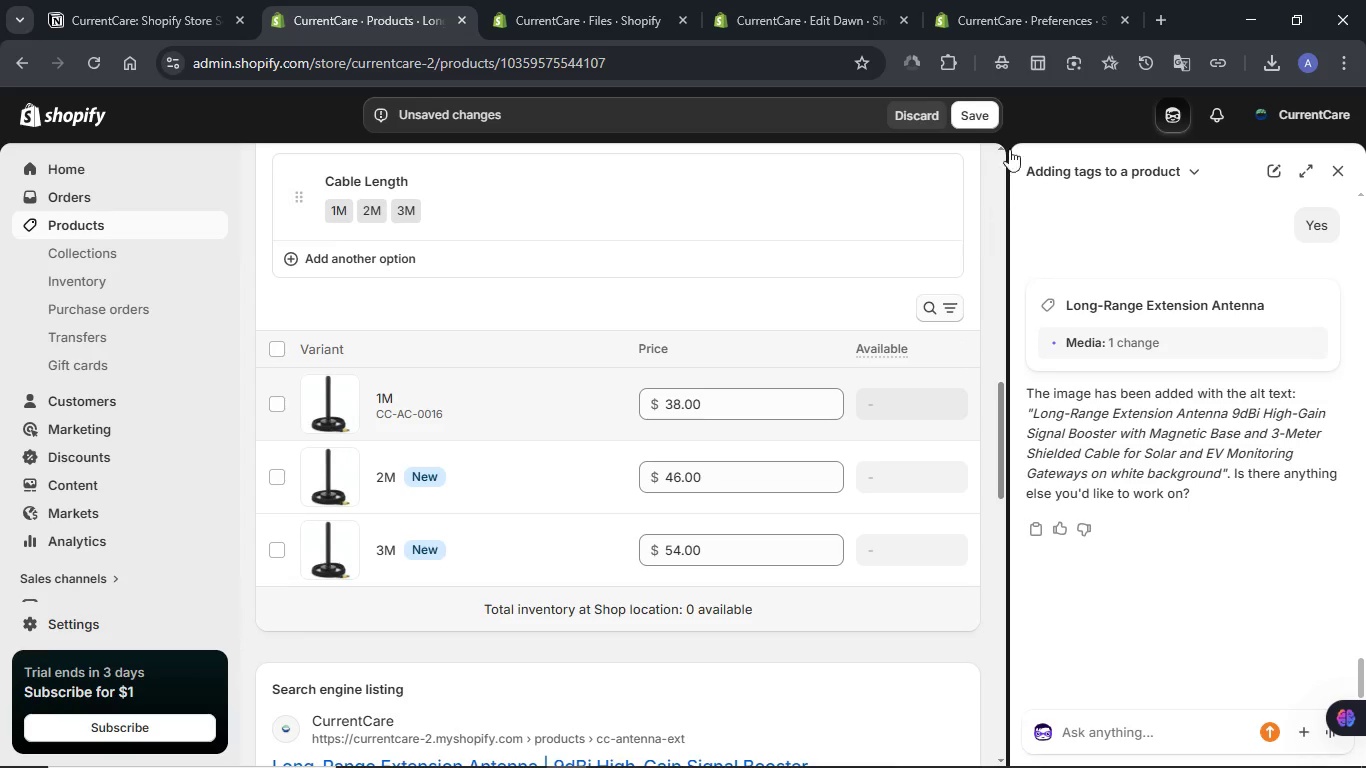 
left_click([982, 113])
 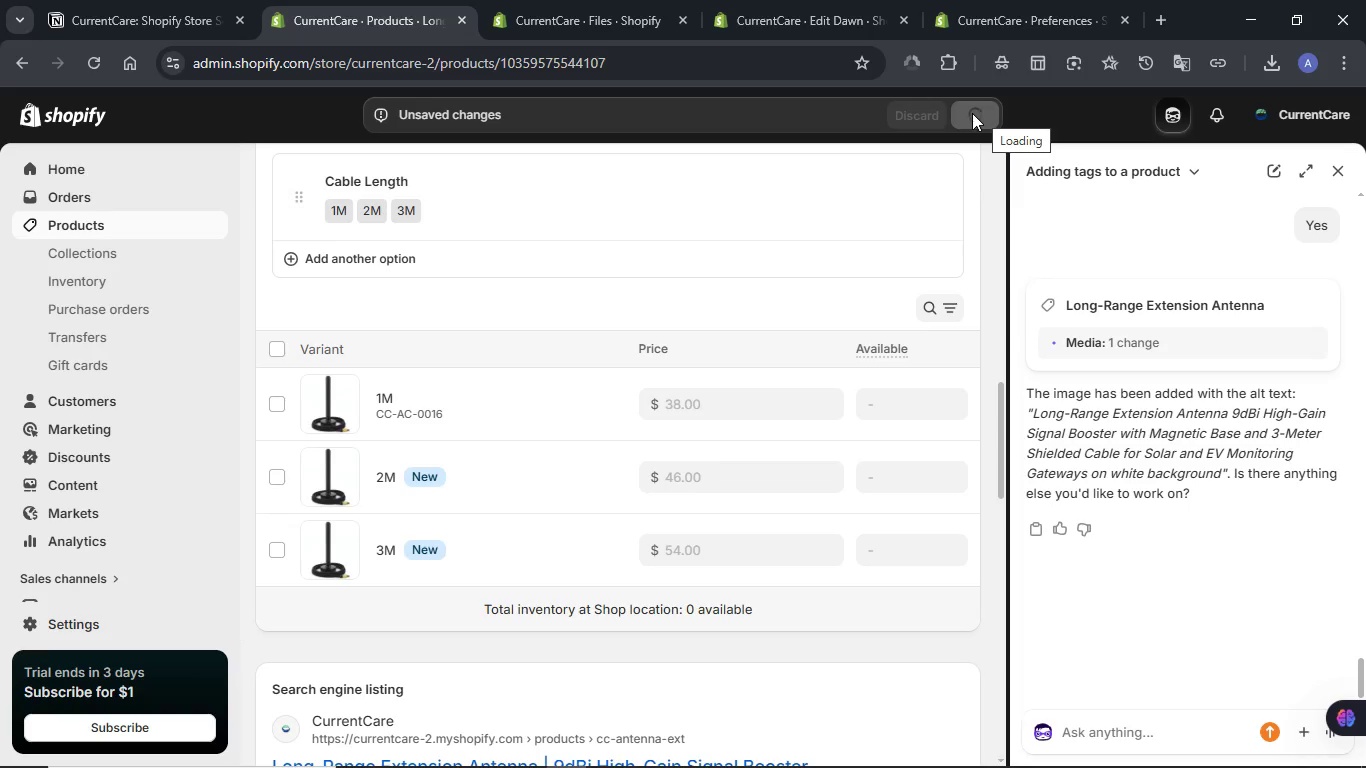 
wait(12.31)
 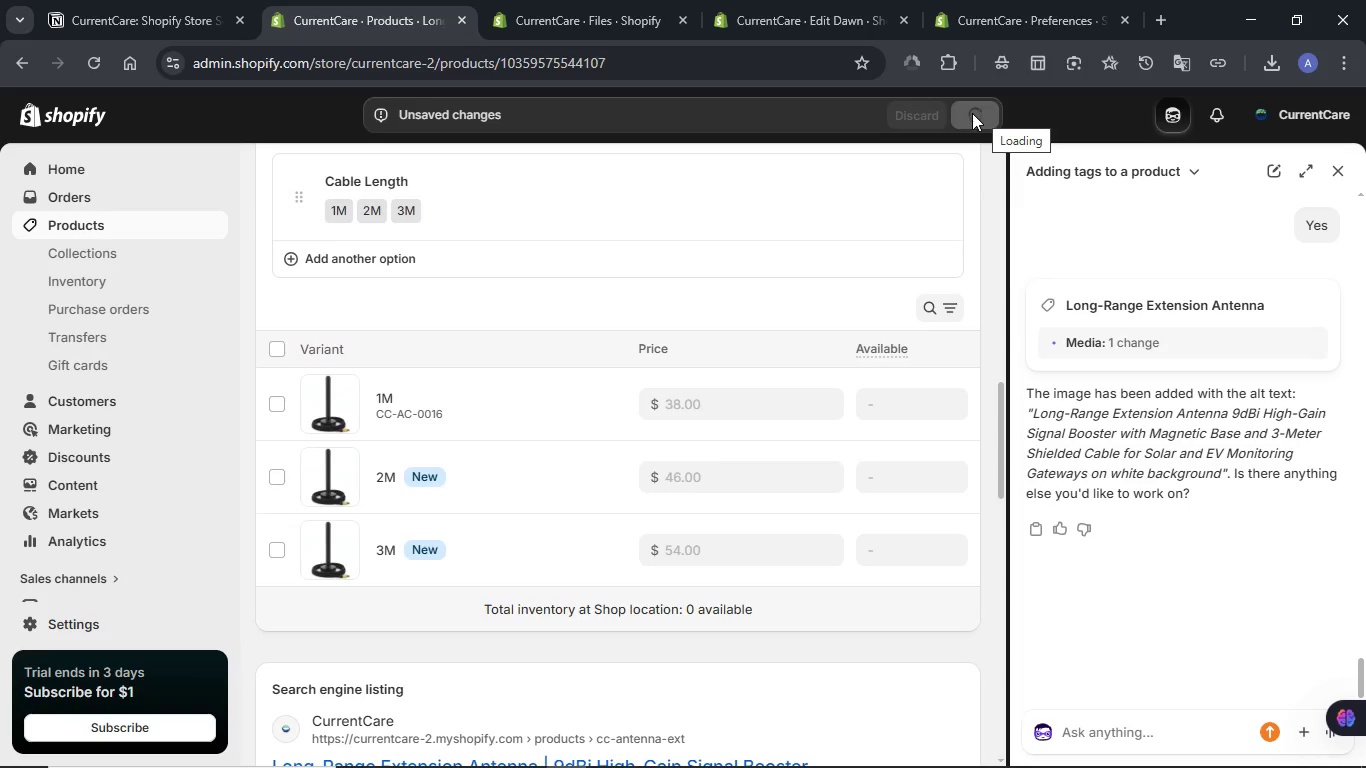 
left_click([390, 476])
 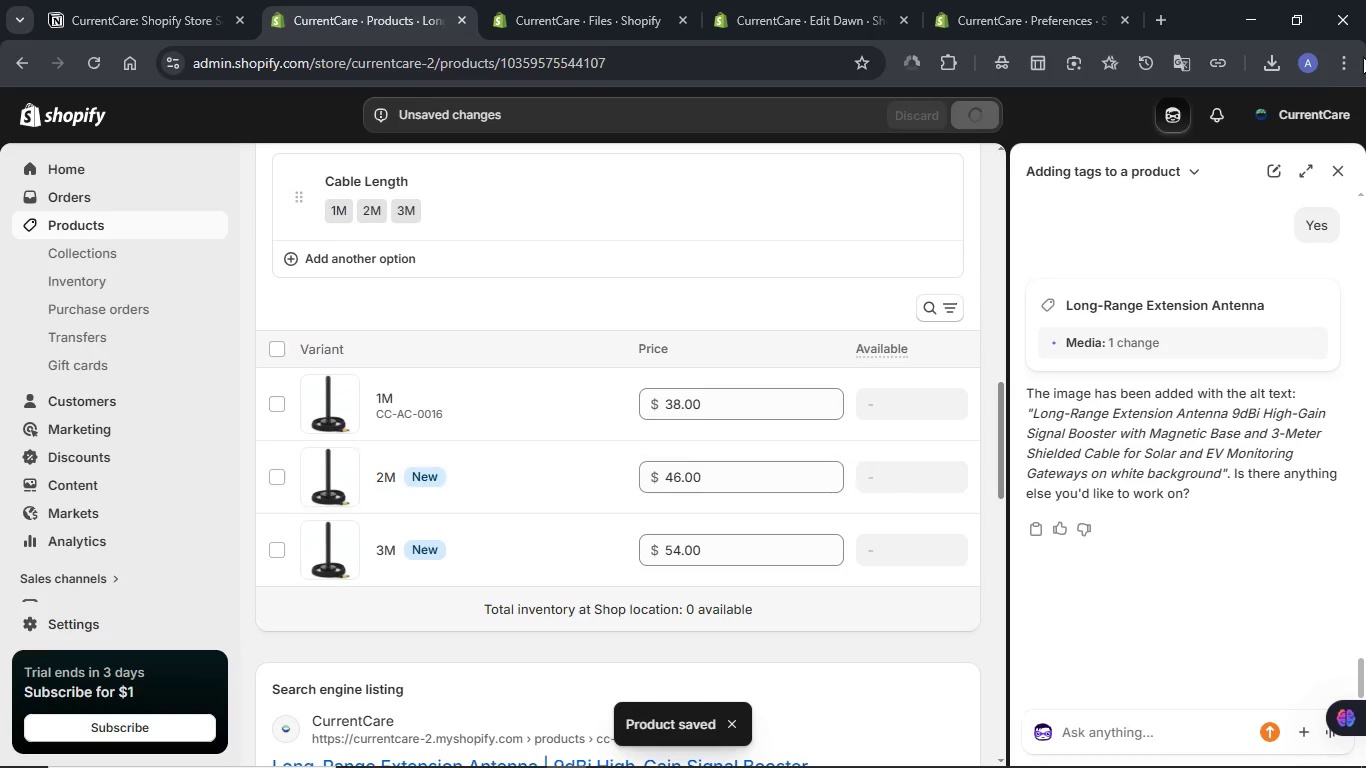 
wait(5.28)
 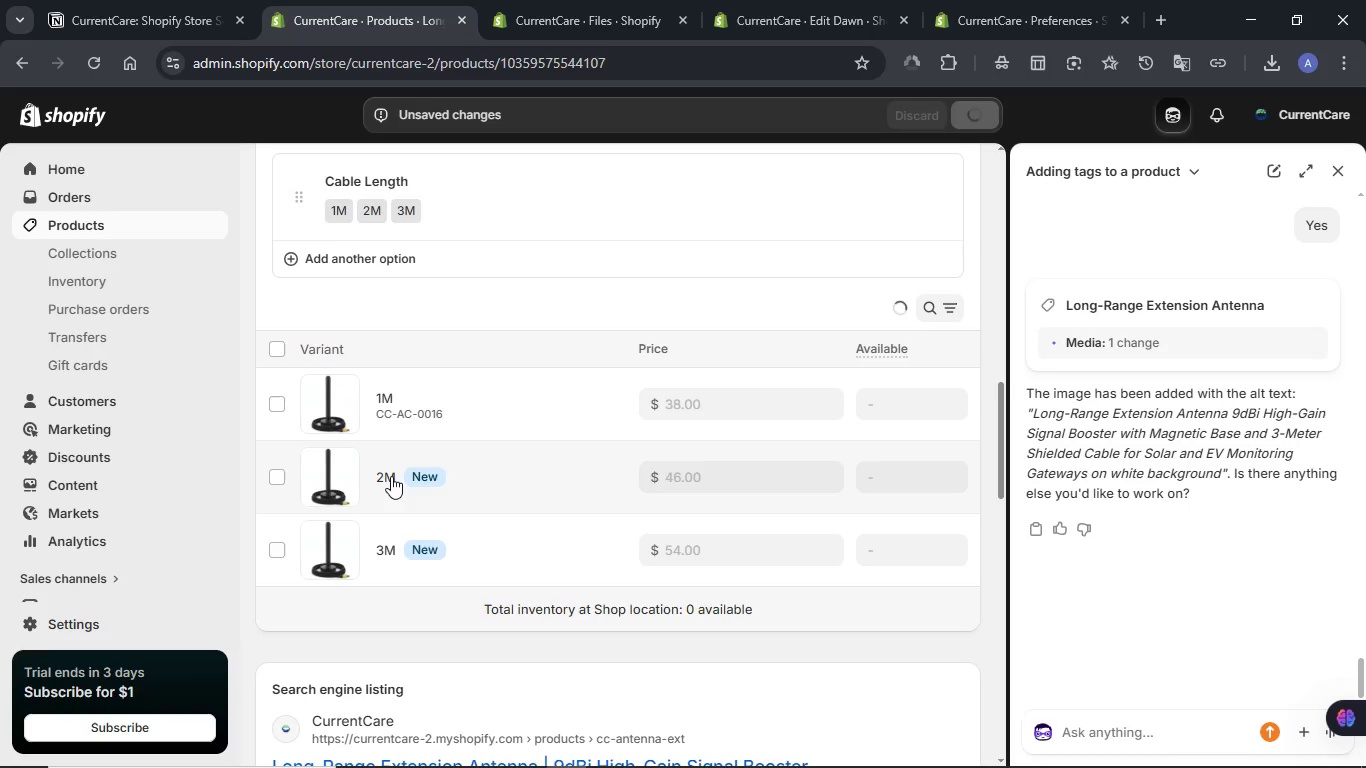 
left_click([1341, 175])
 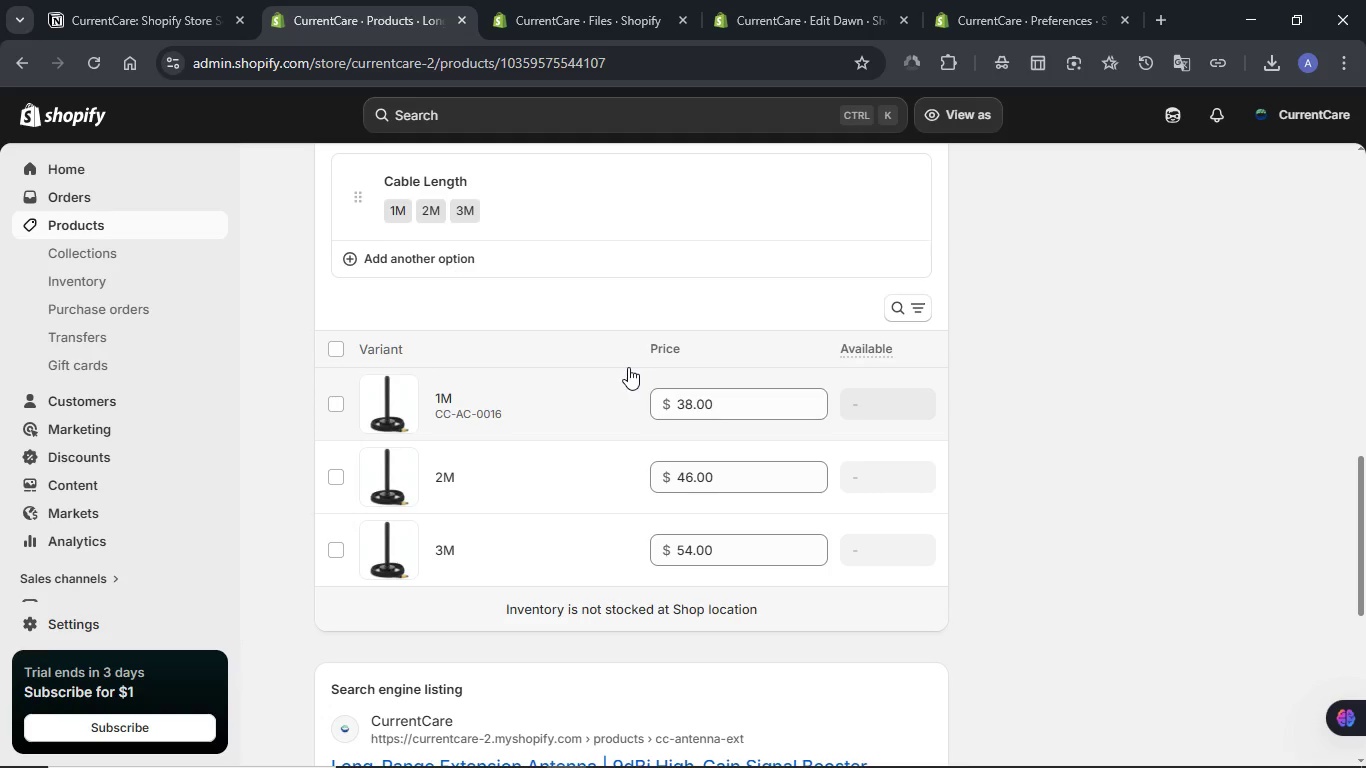 
wait(16.78)
 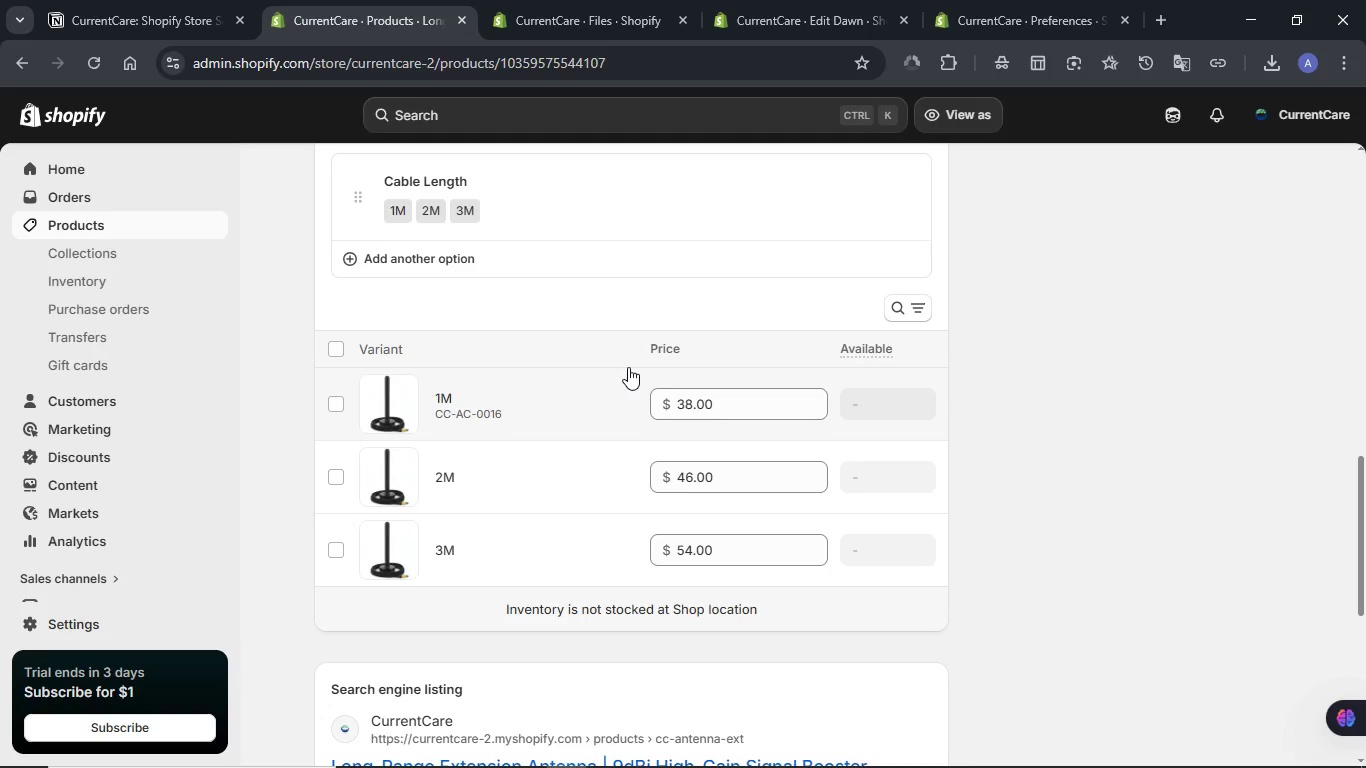 
left_click([462, 402])
 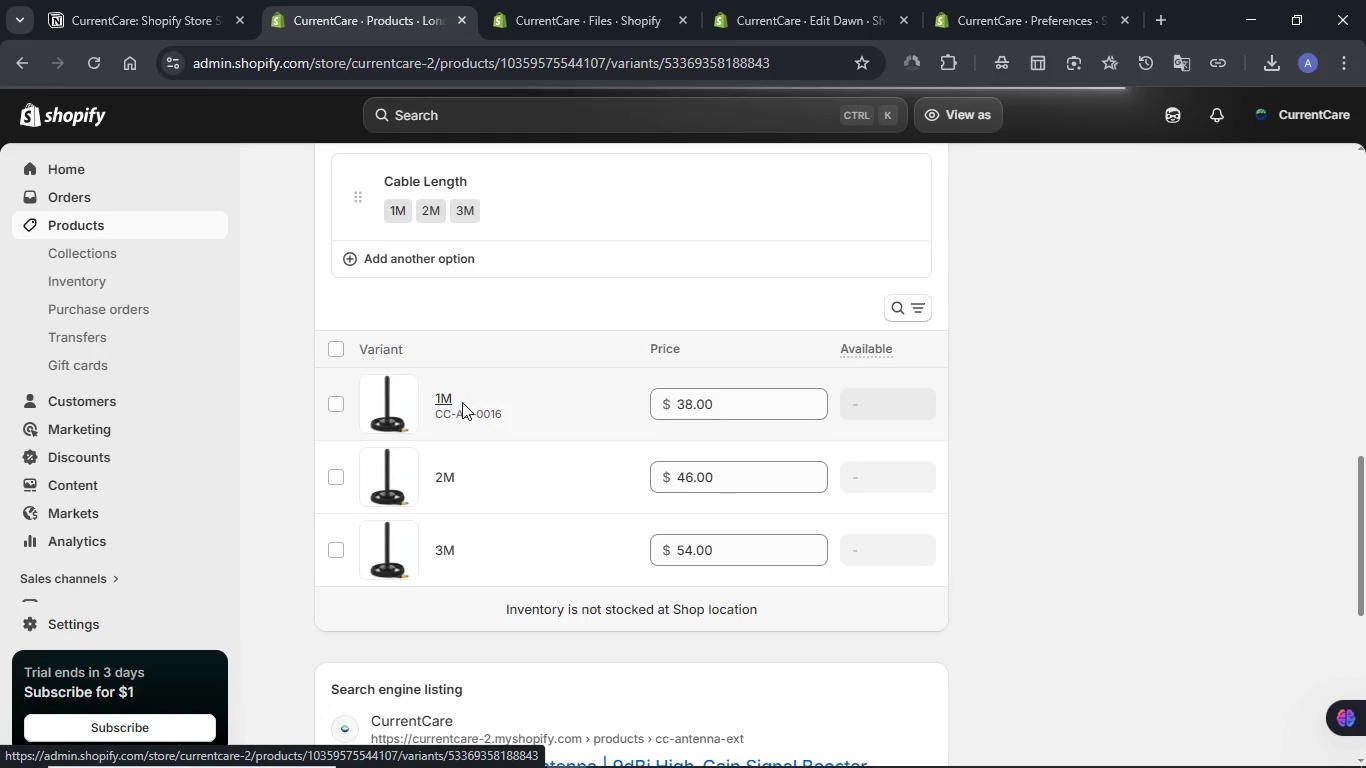 
wait(9.59)
 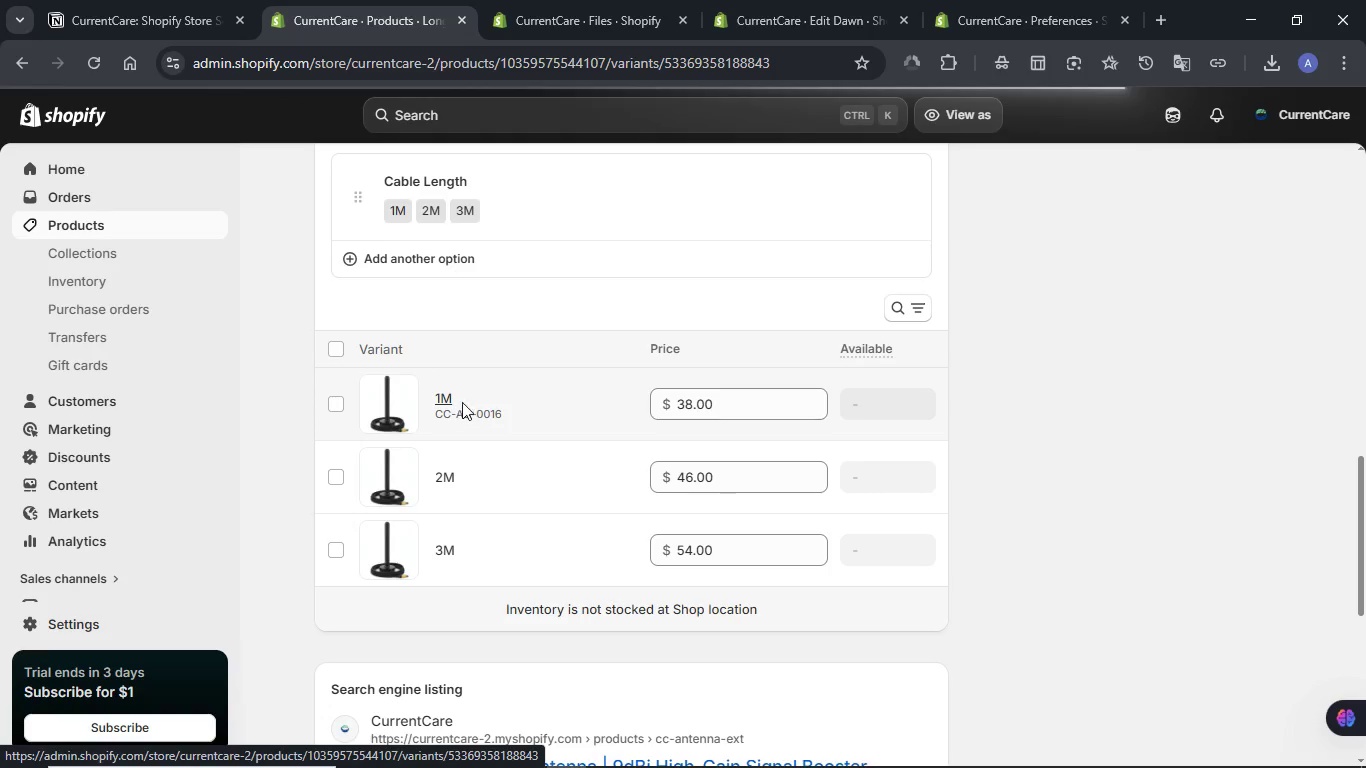 
scroll: coordinate [933, 396], scroll_direction: down, amount: 1.0
 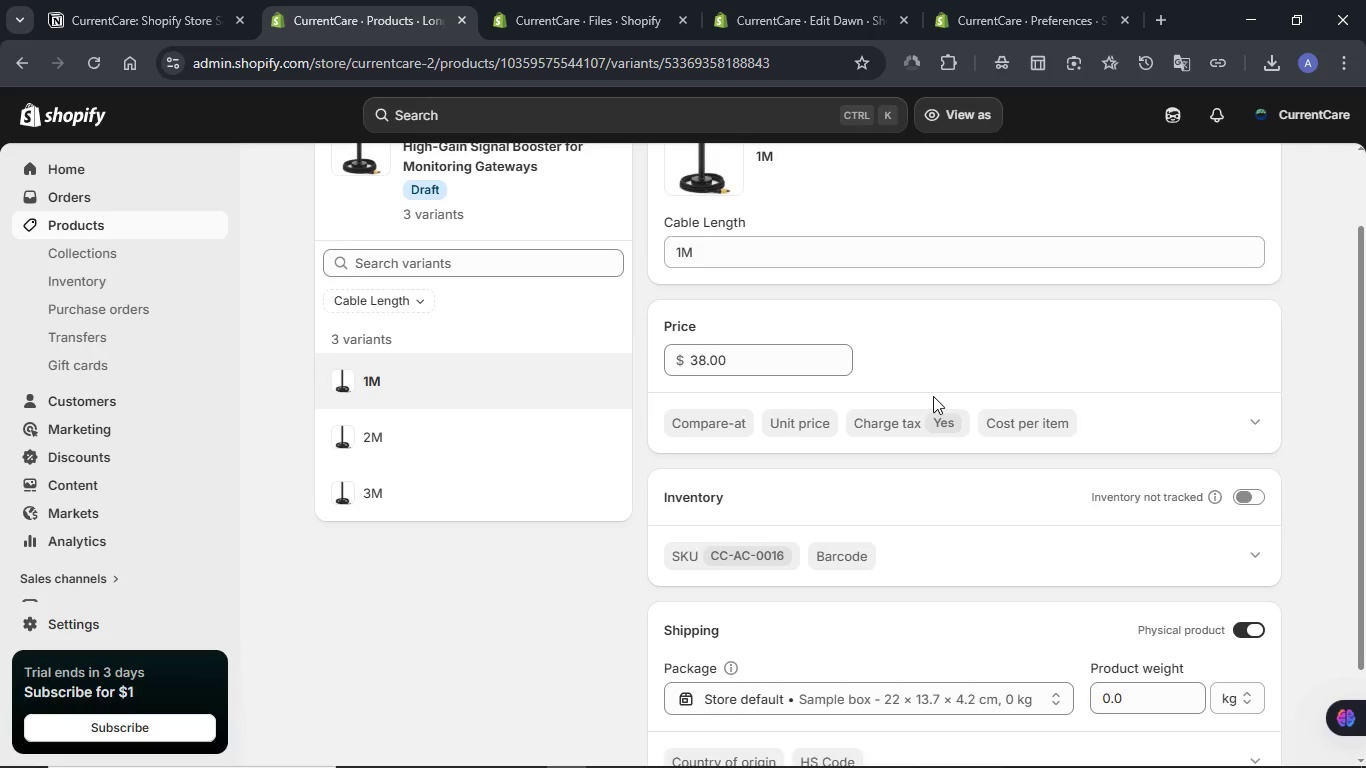 
scroll: coordinate [933, 396], scroll_direction: up, amount: 2.0
 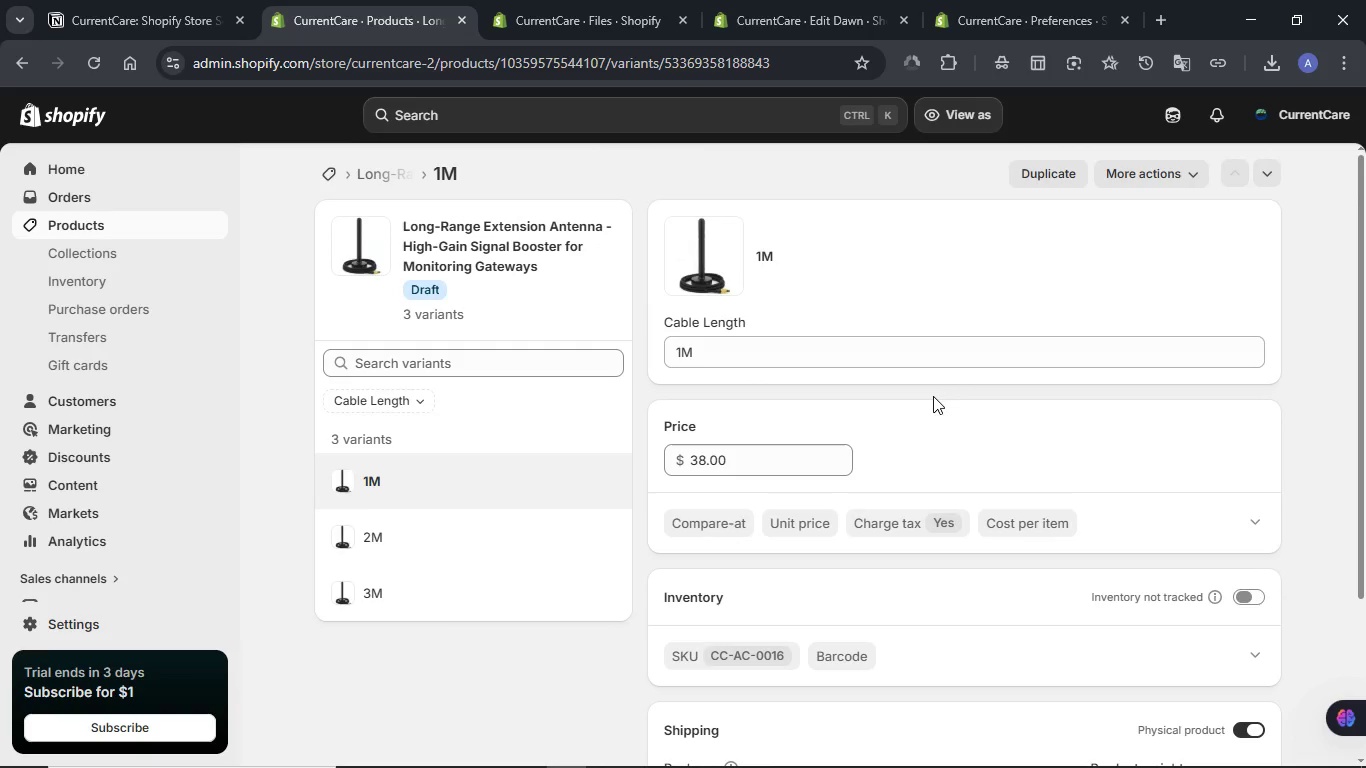 
scroll: coordinate [933, 396], scroll_direction: down, amount: 2.0
 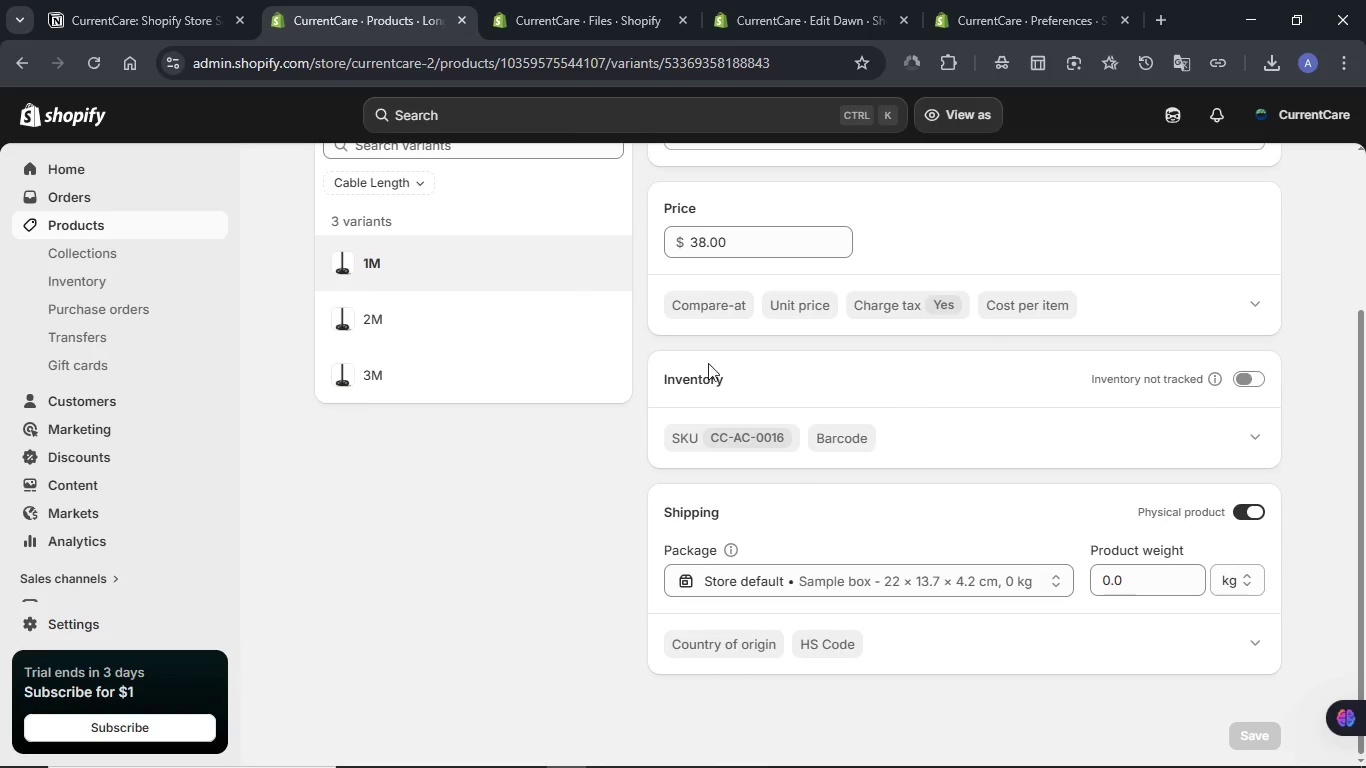 
left_click([177, 0])
 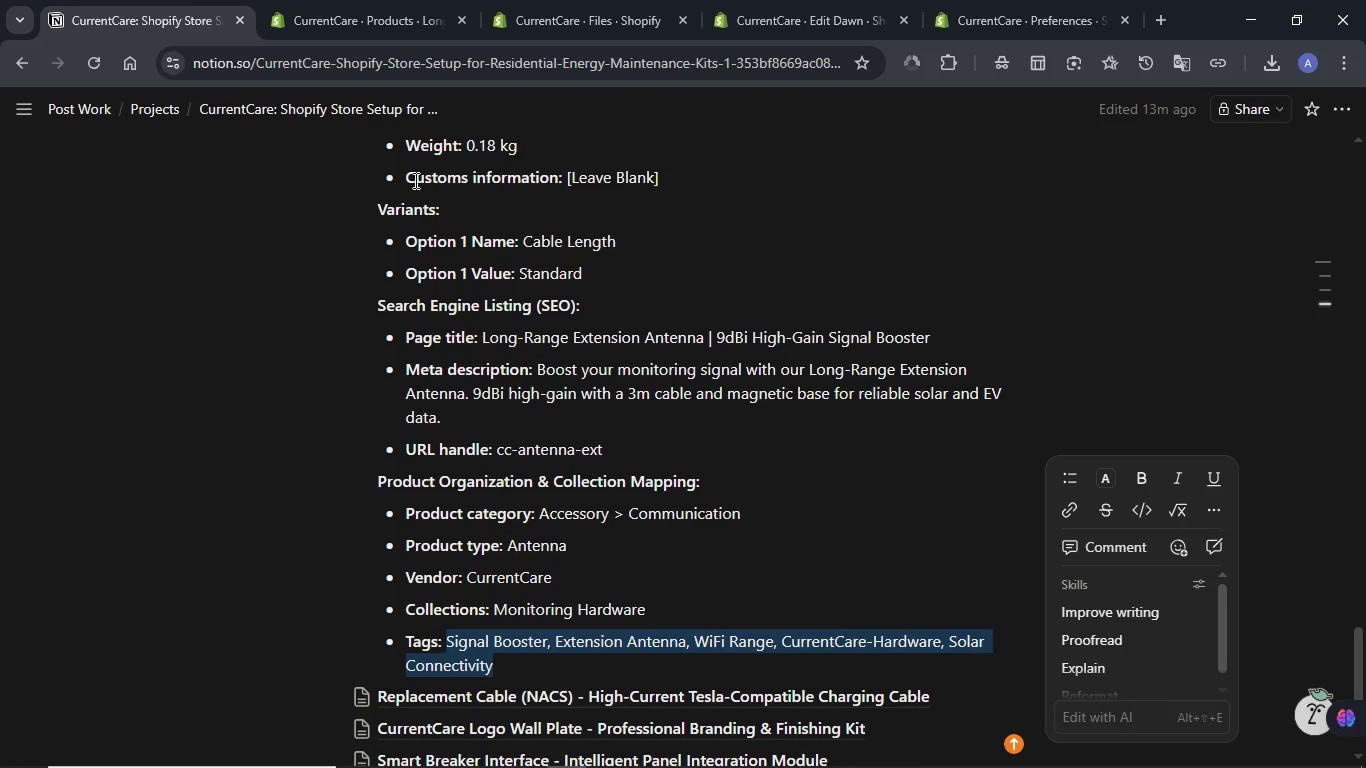 
left_click([317, 0])
 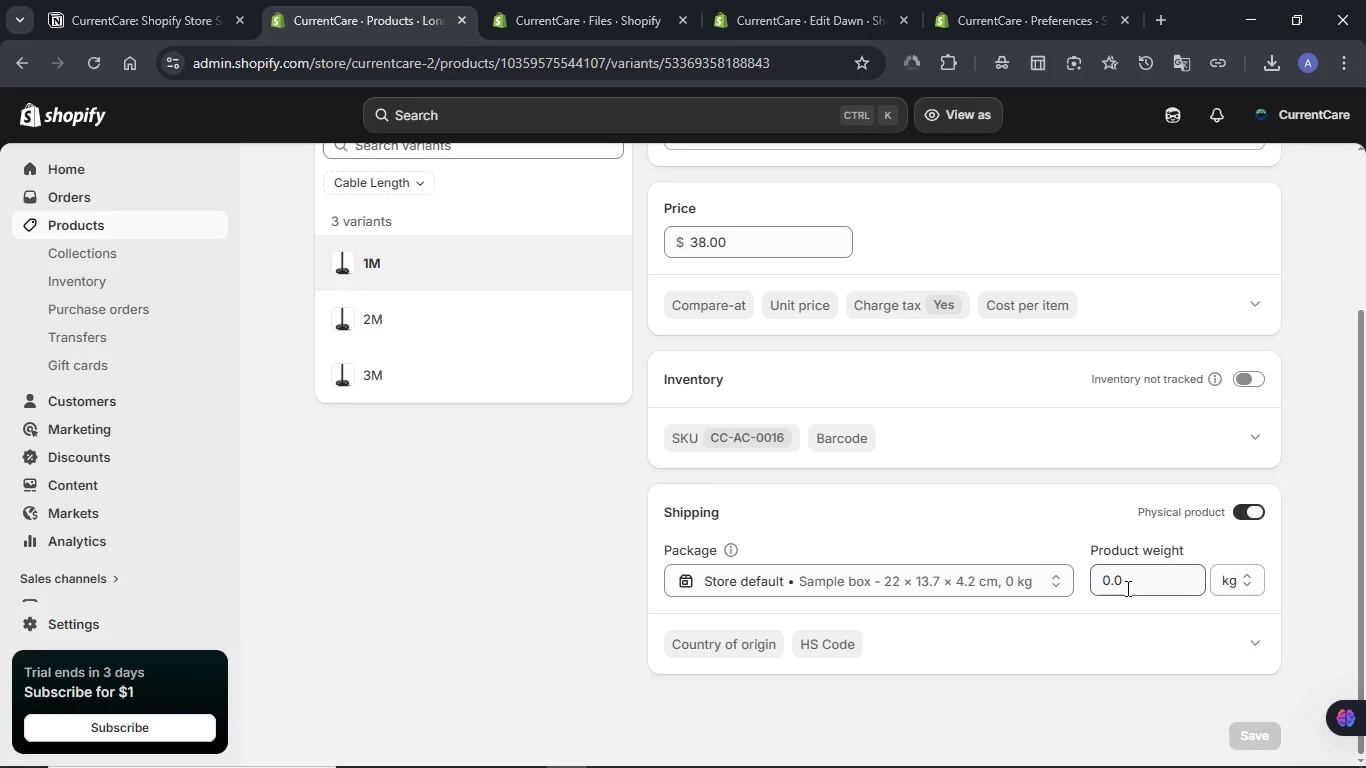 
double_click([1126, 588])
 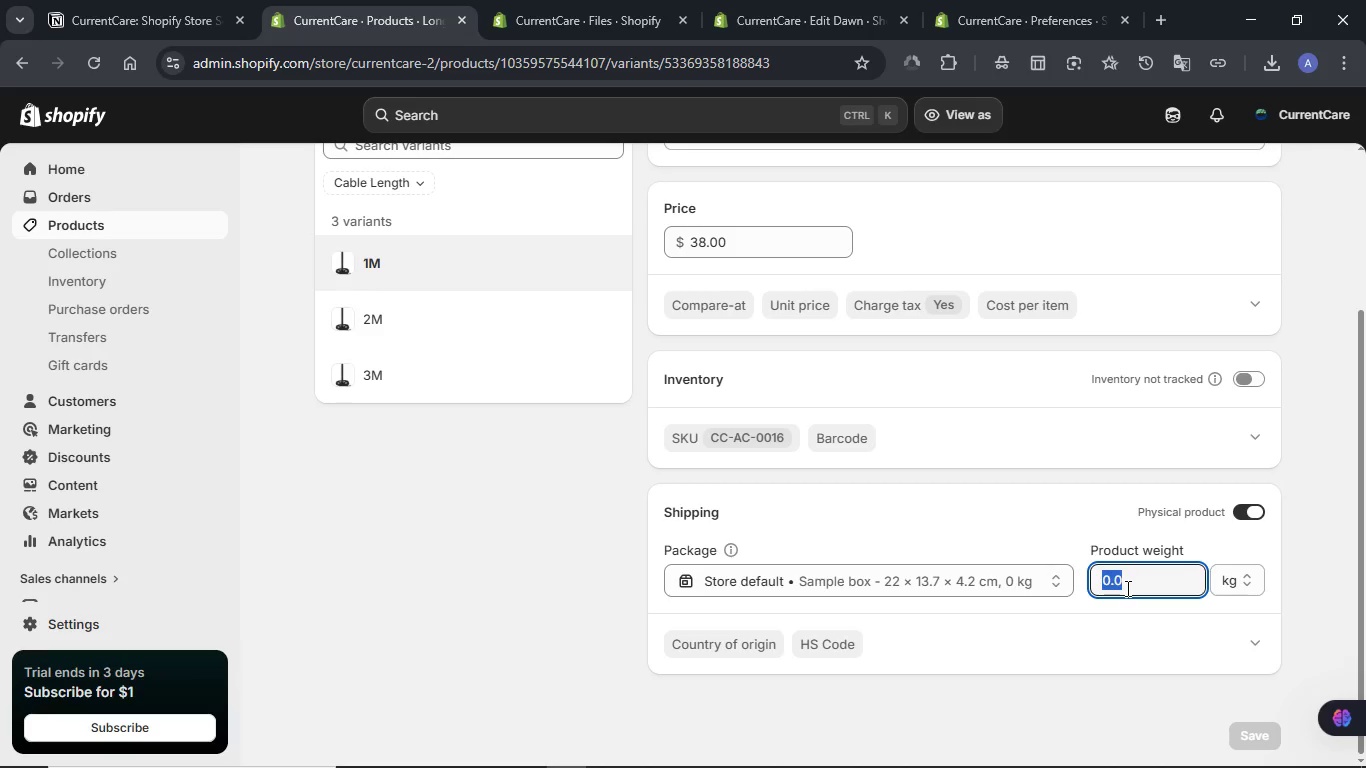 
key(Numpad0)
 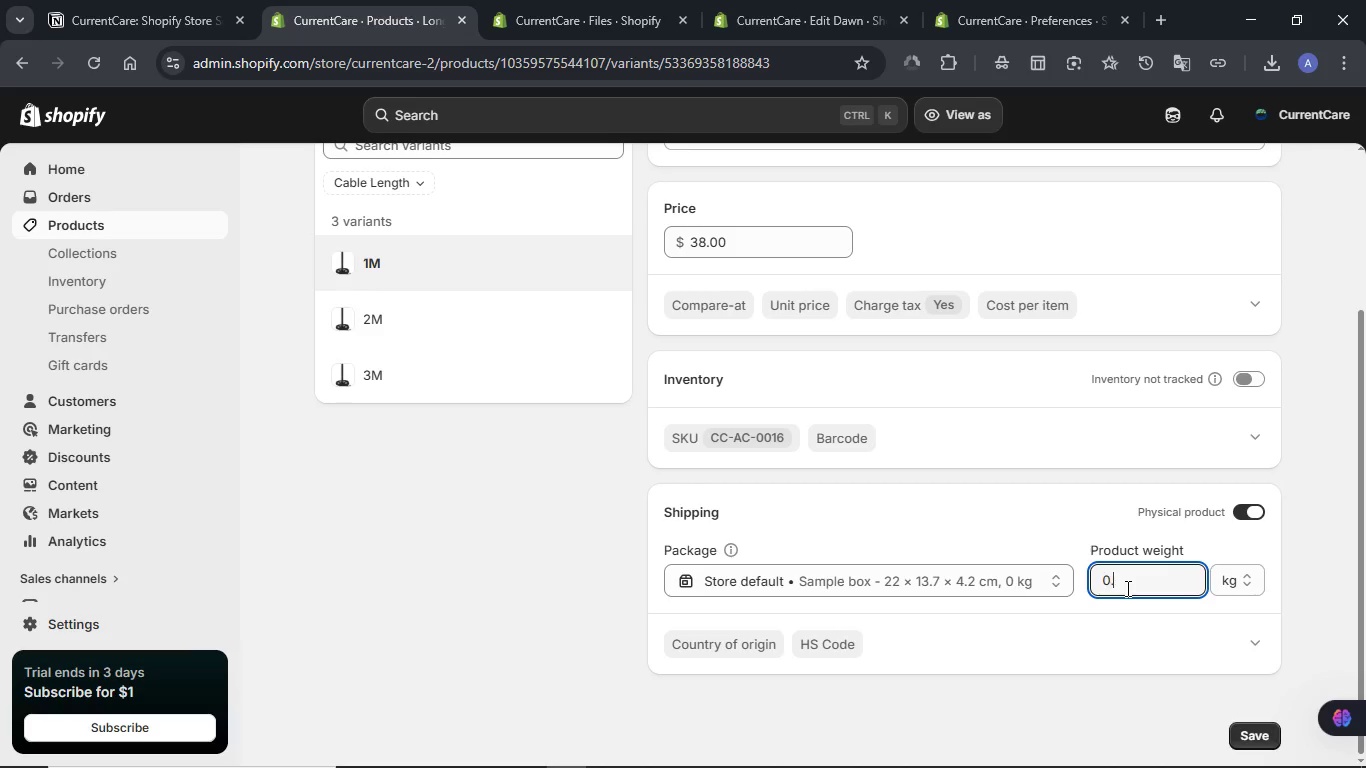 
key(NumpadDecimal)
 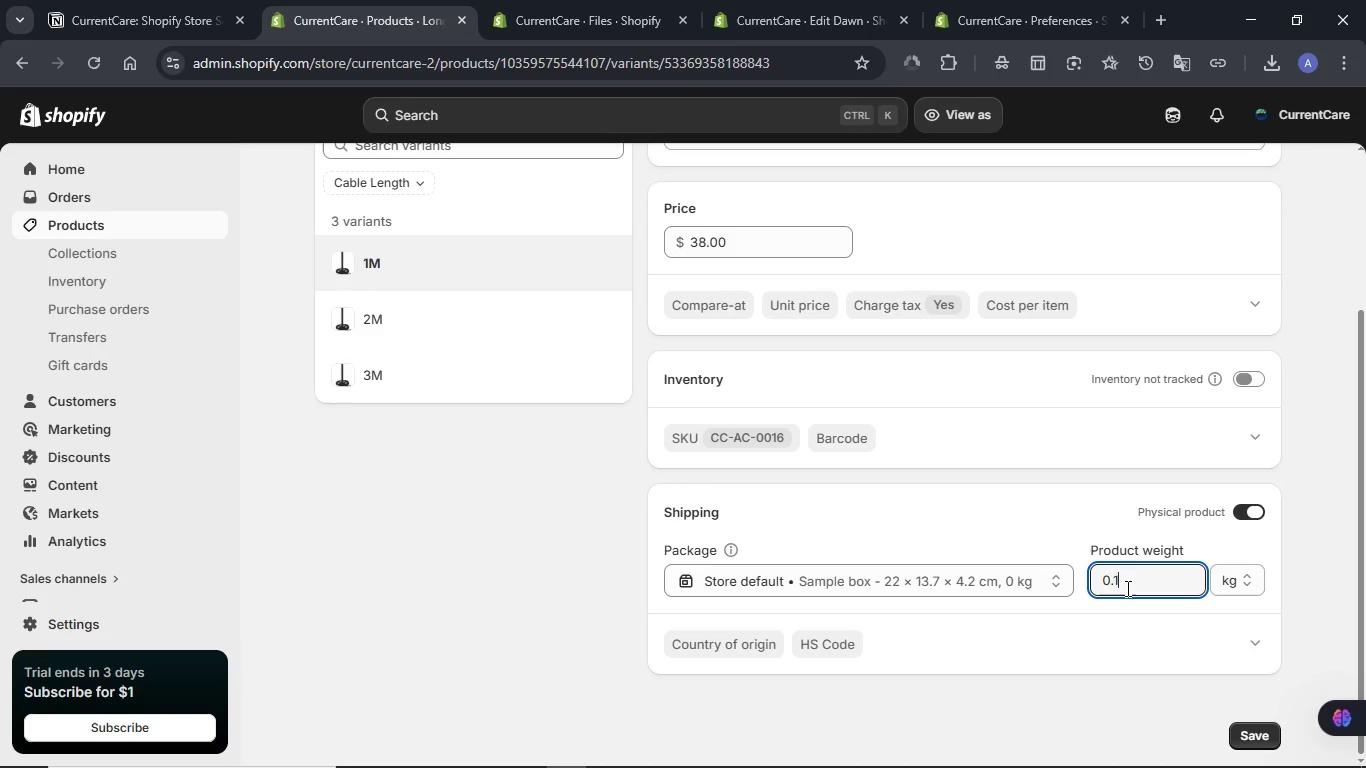 
key(Numpad1)
 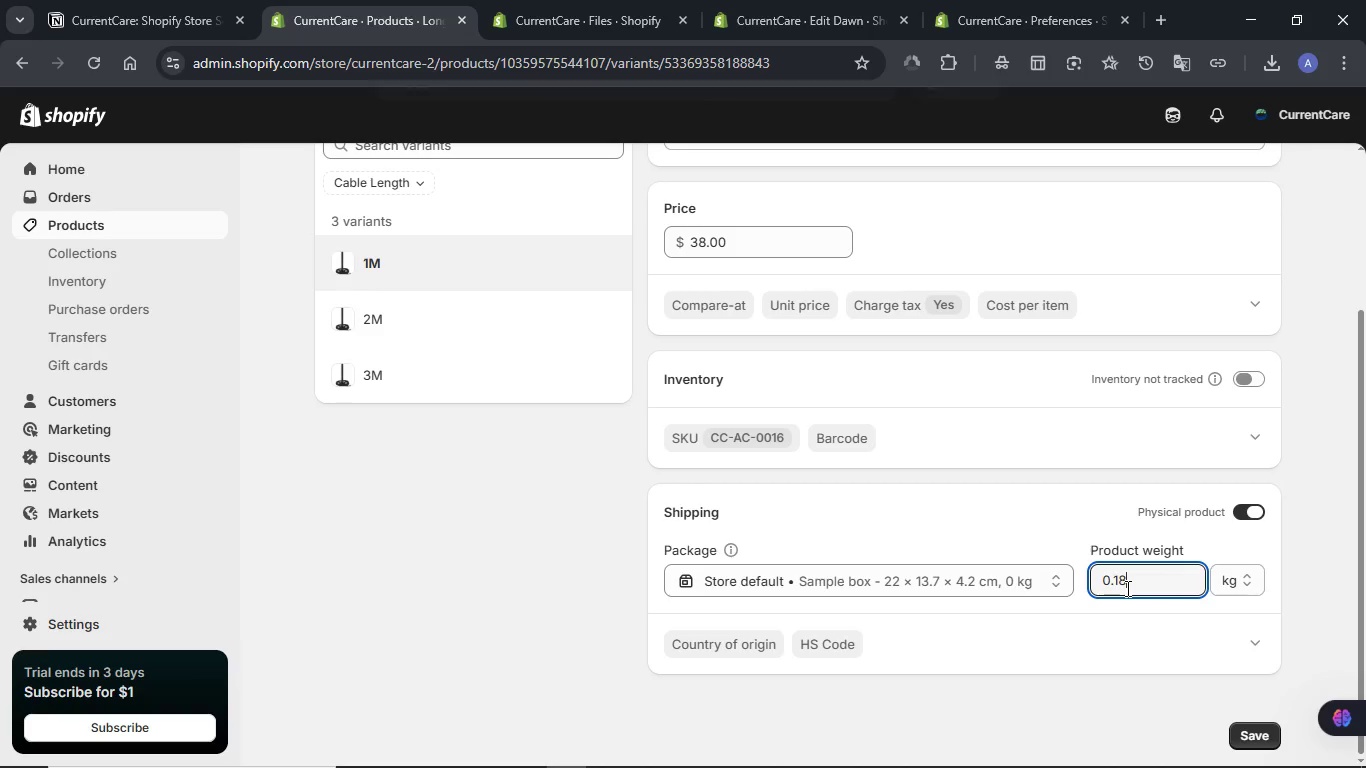 
key(Numpad8)
 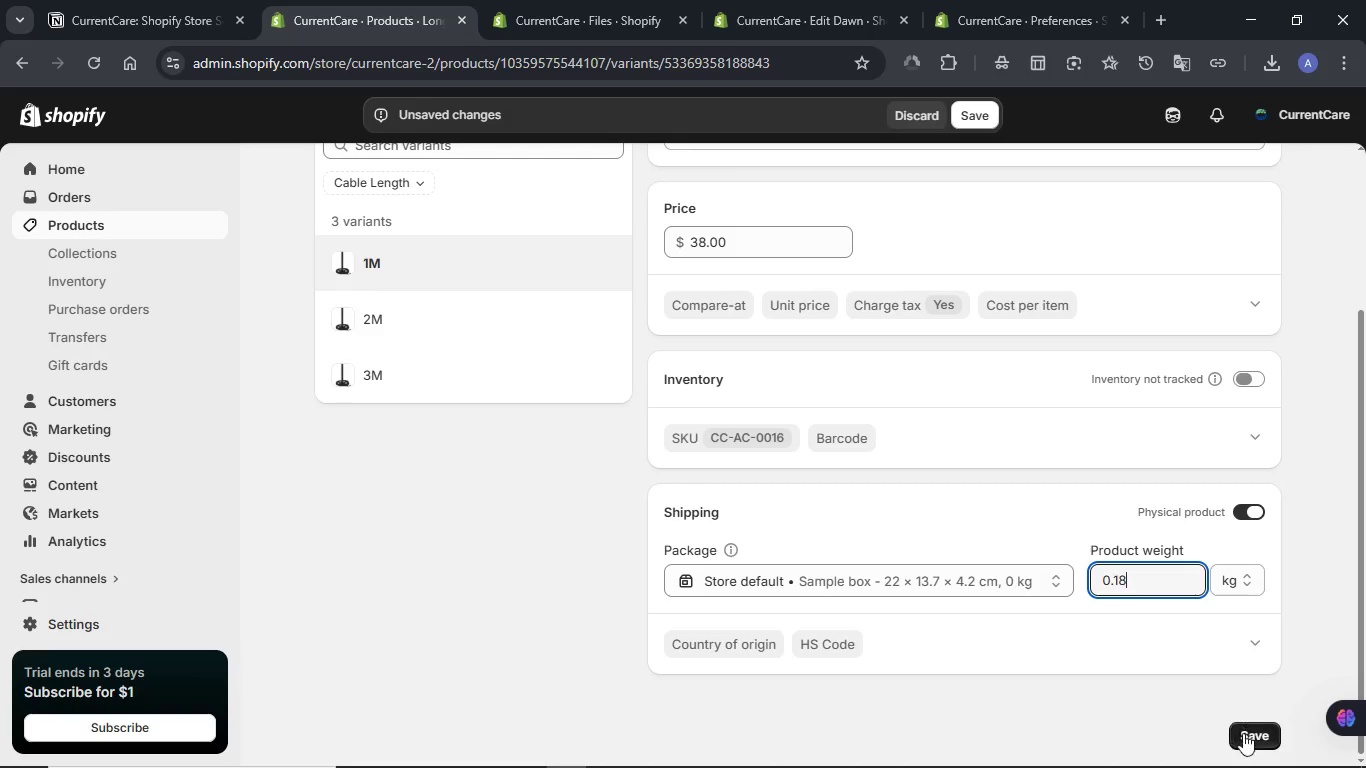 
left_click([1243, 733])
 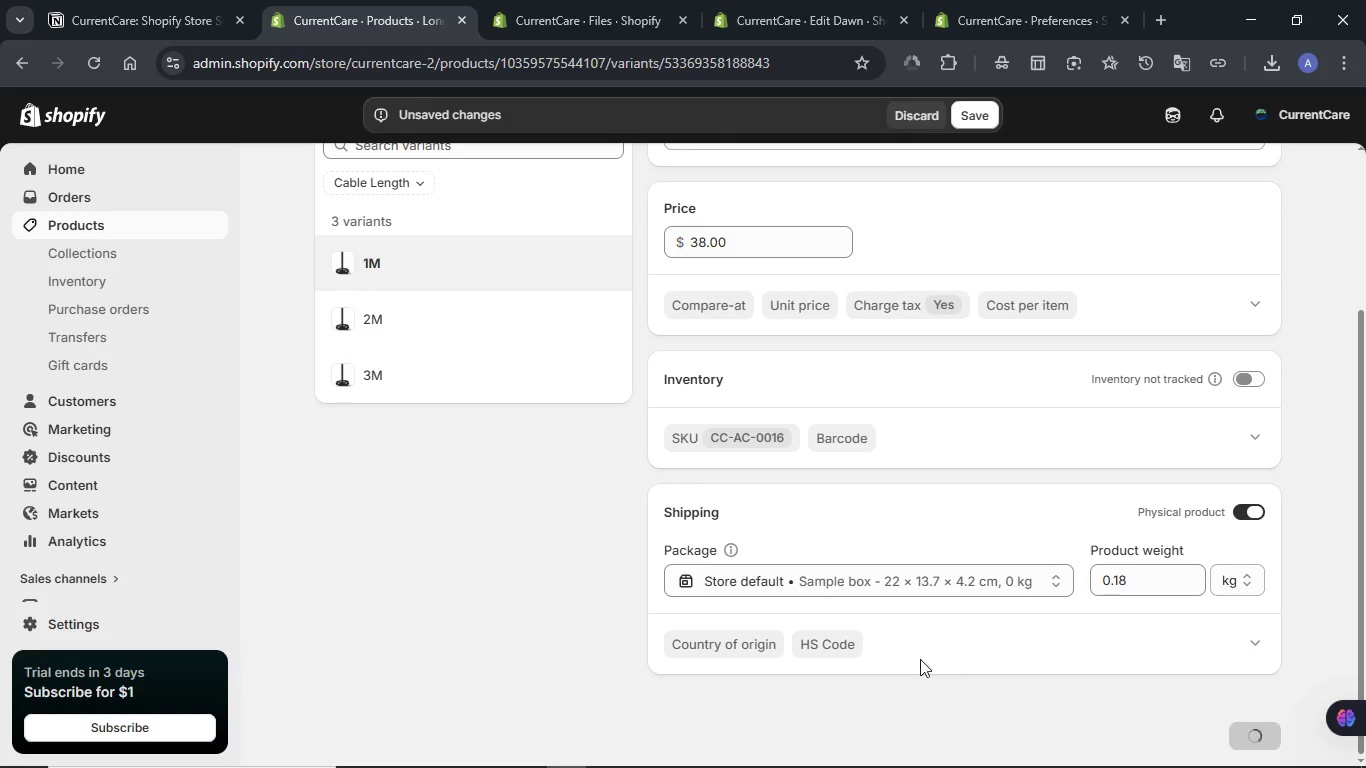 
mouse_move([908, 641])
 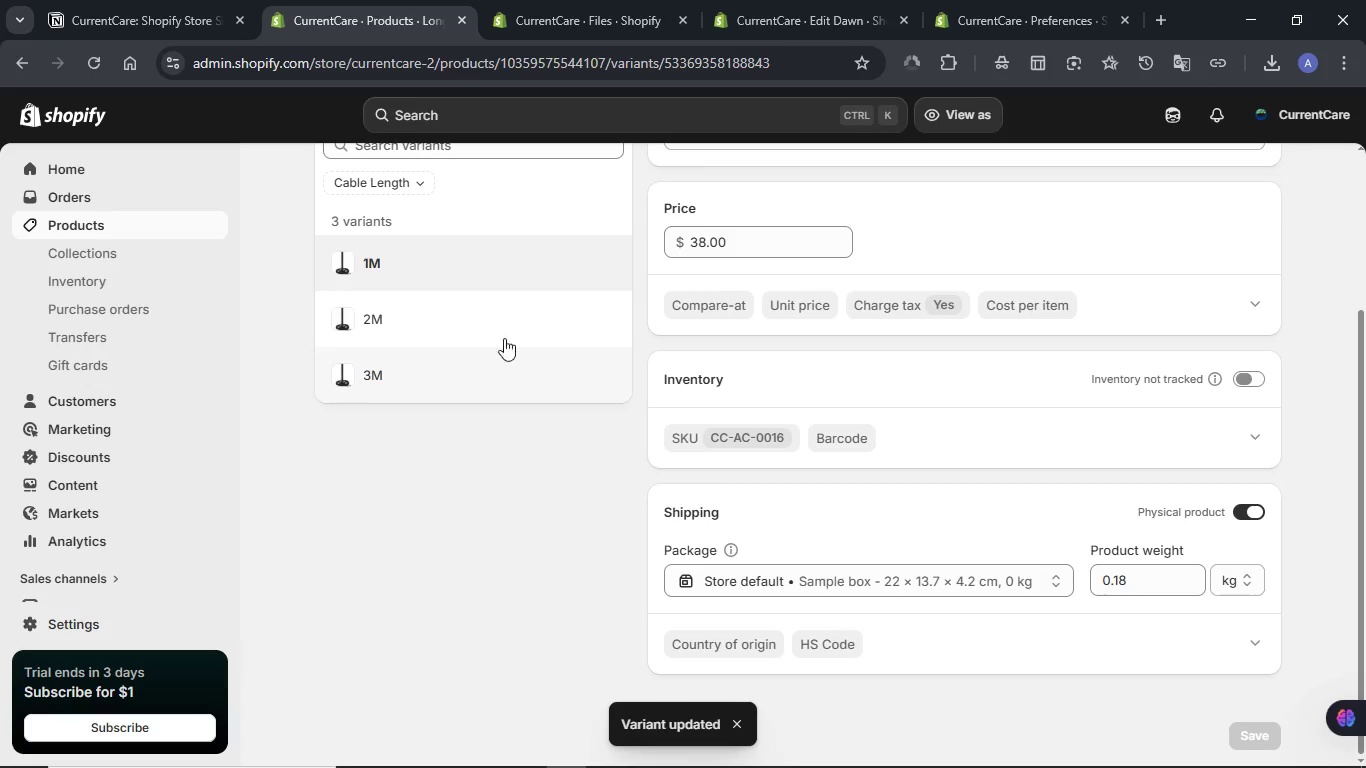 
mouse_move([750, 455])
 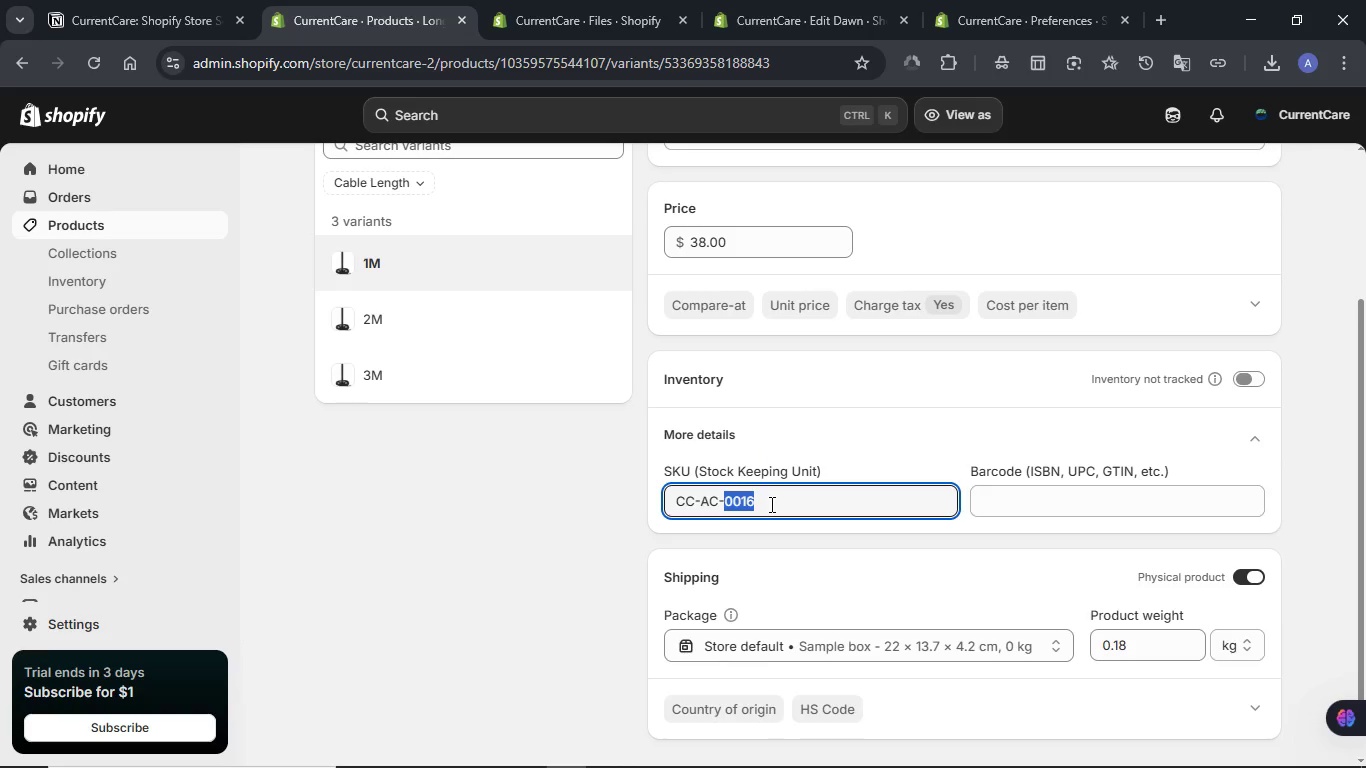 
double_click([770, 504])
 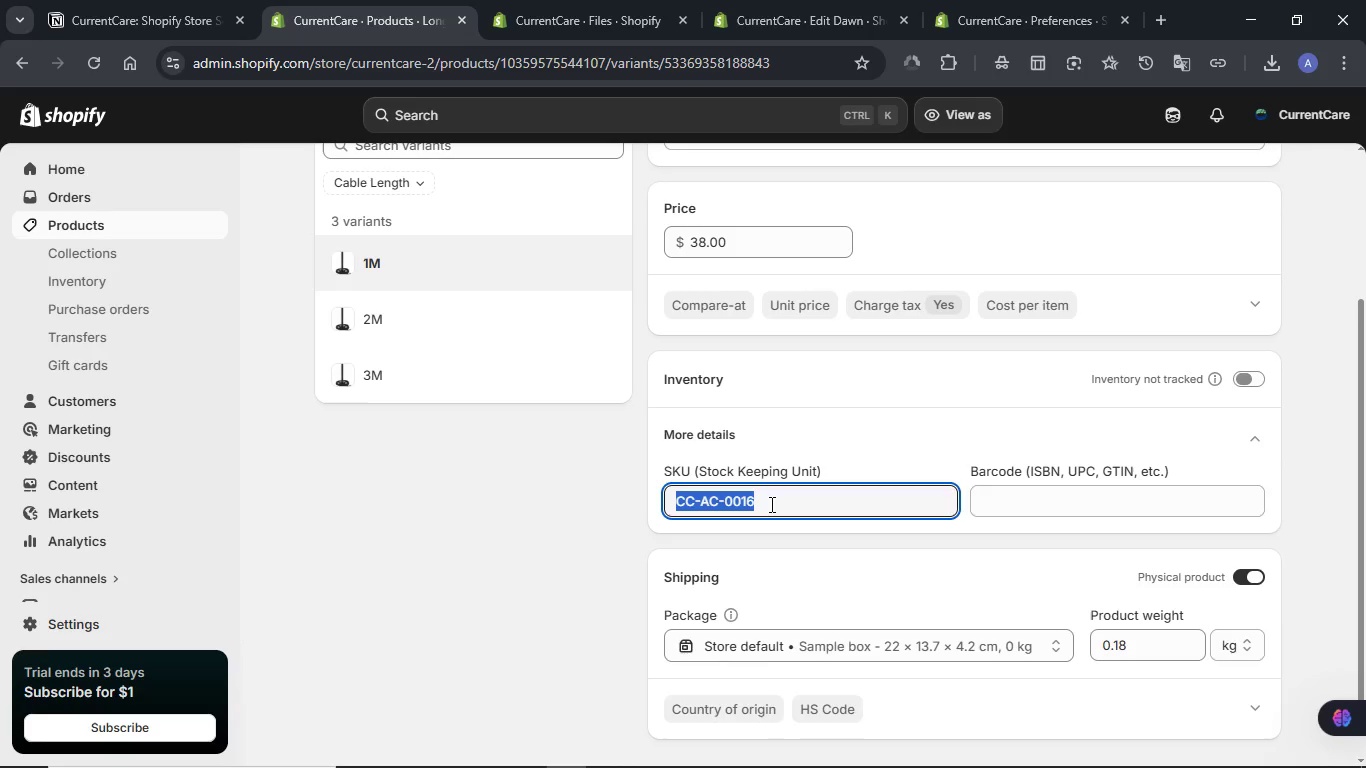 
triple_click([770, 504])
 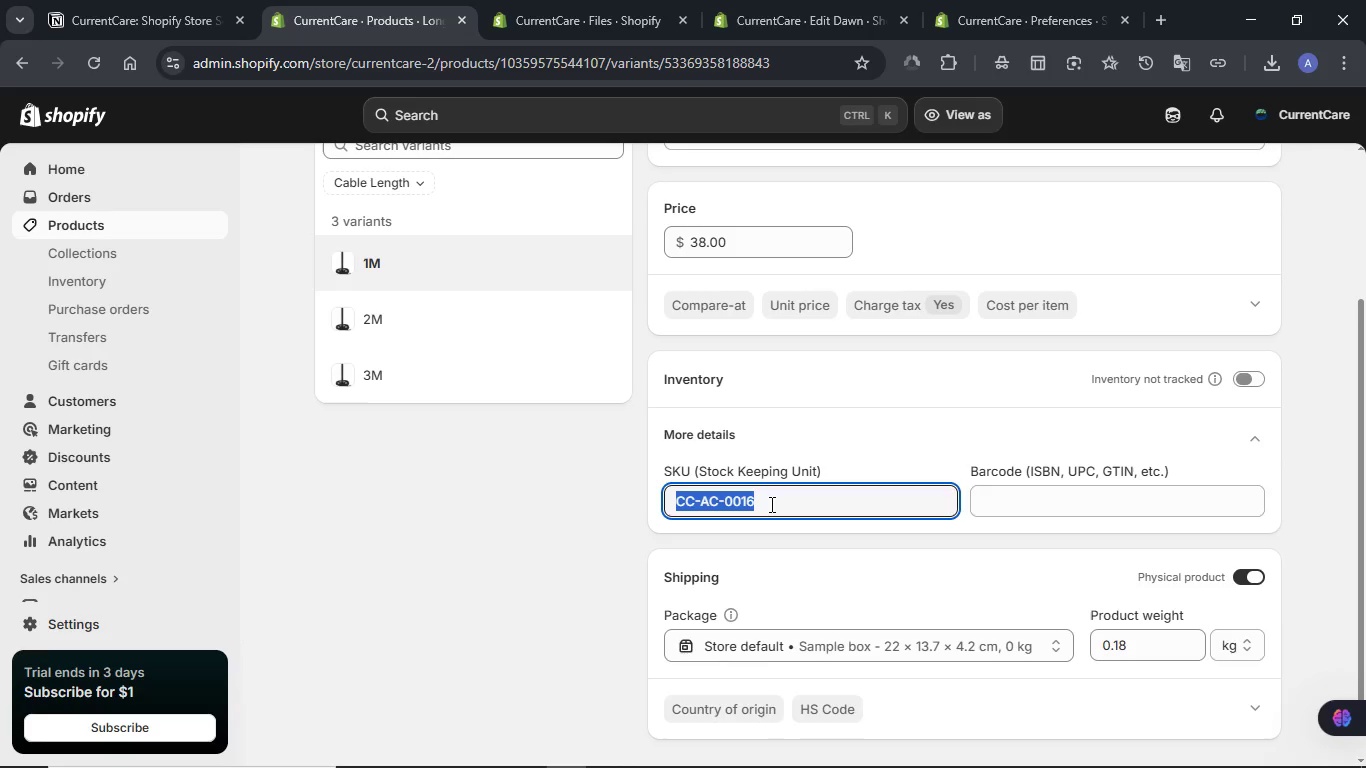 
key(Control+C)
 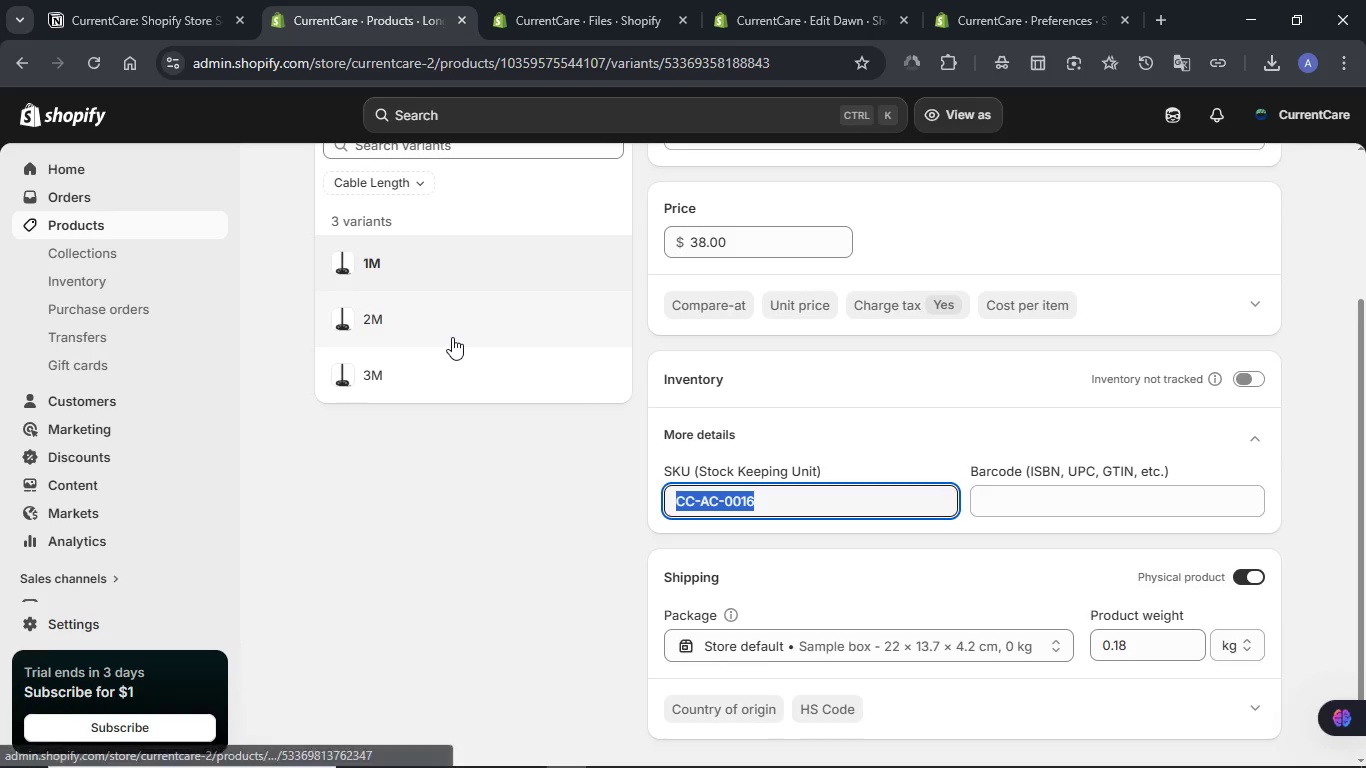 
left_click([452, 337])
 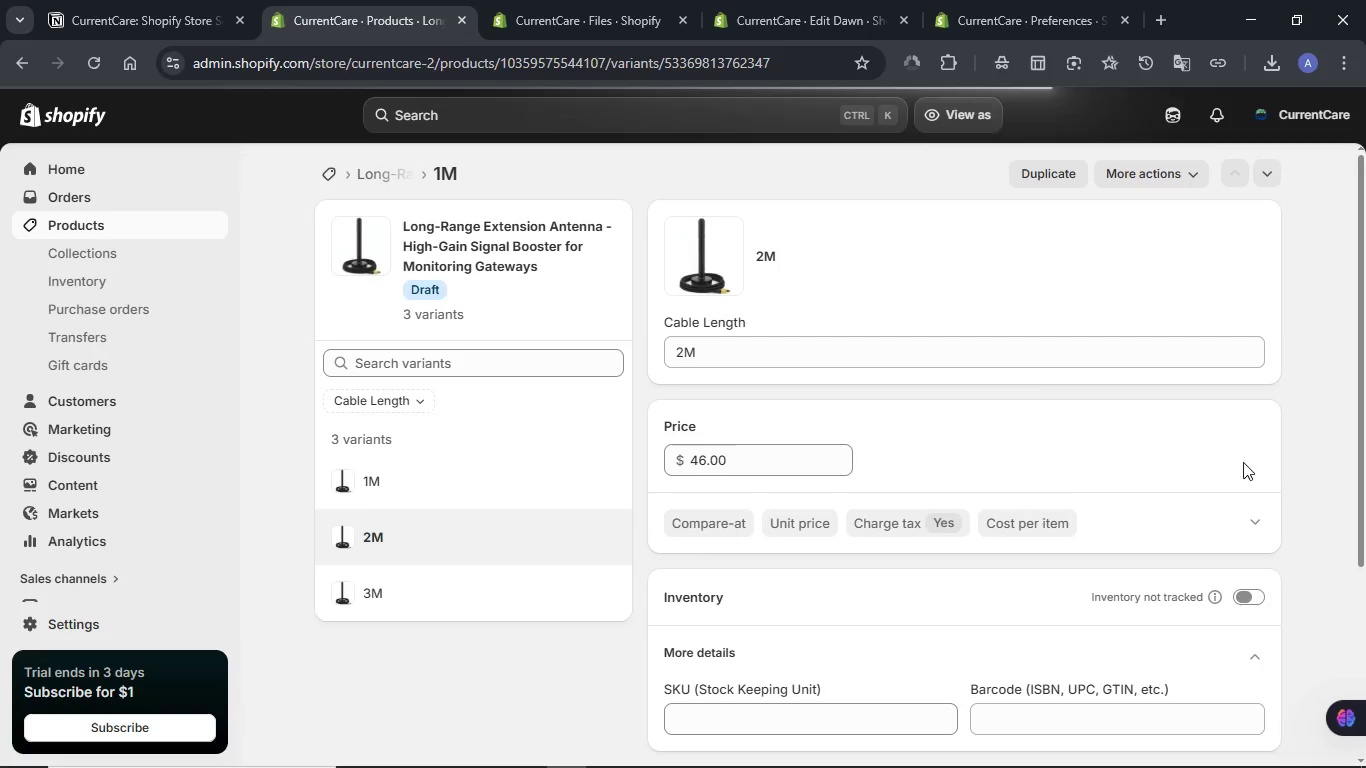 
left_click([494, 478])
 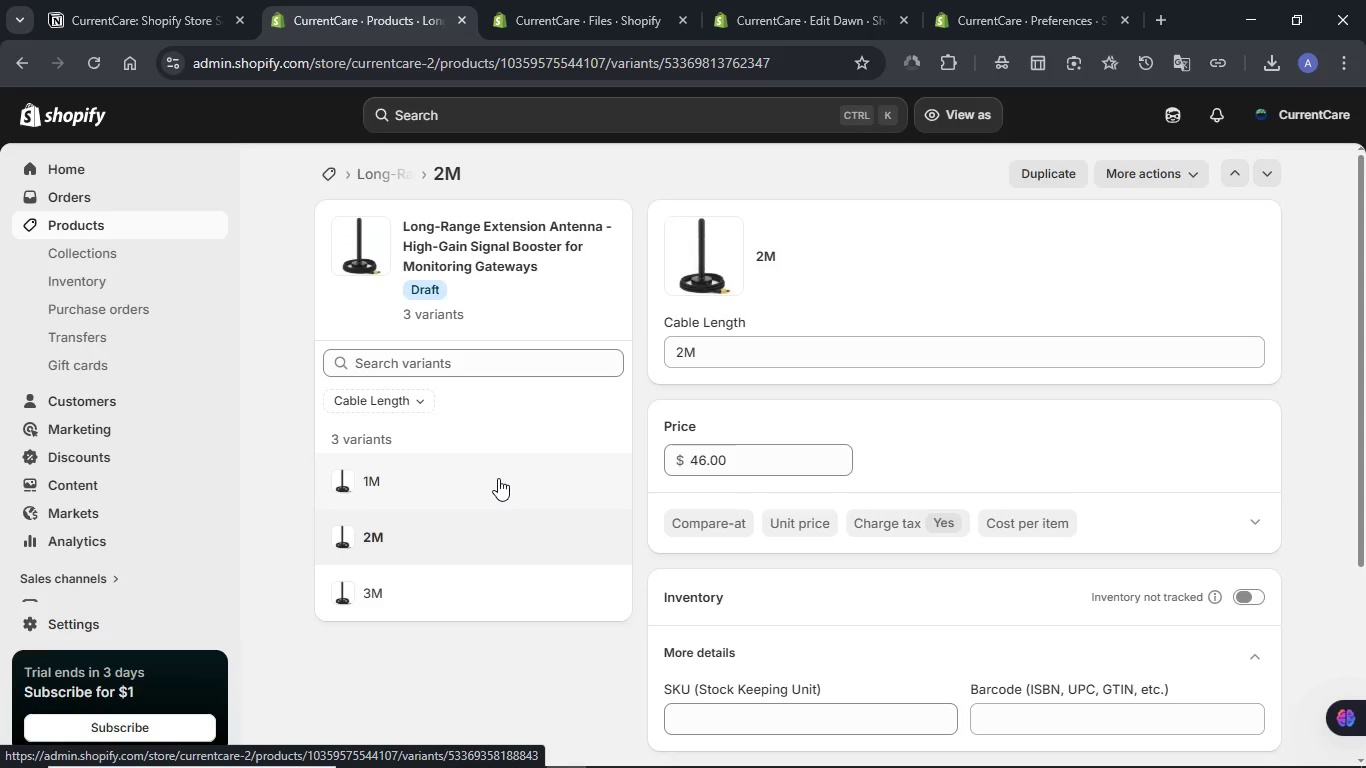 
wait(6.59)
 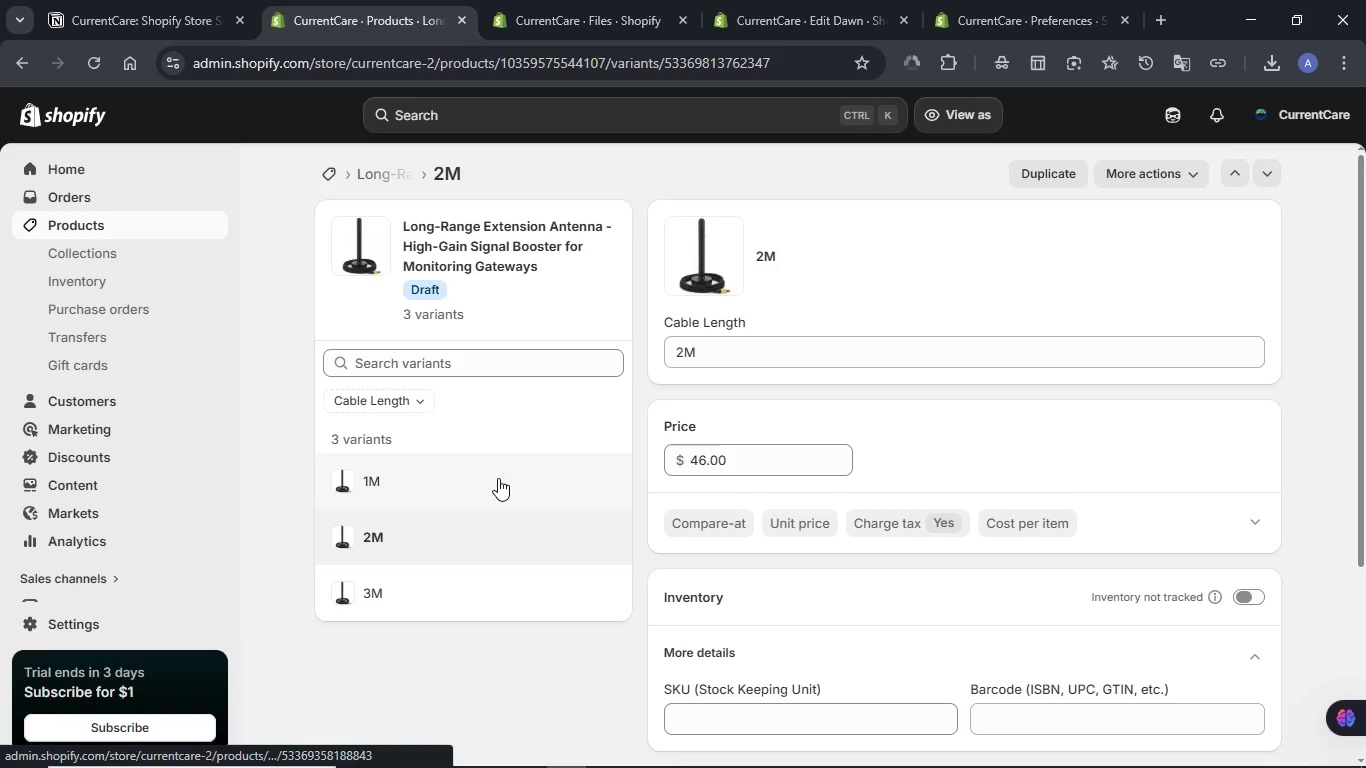 
left_click([498, 478])
 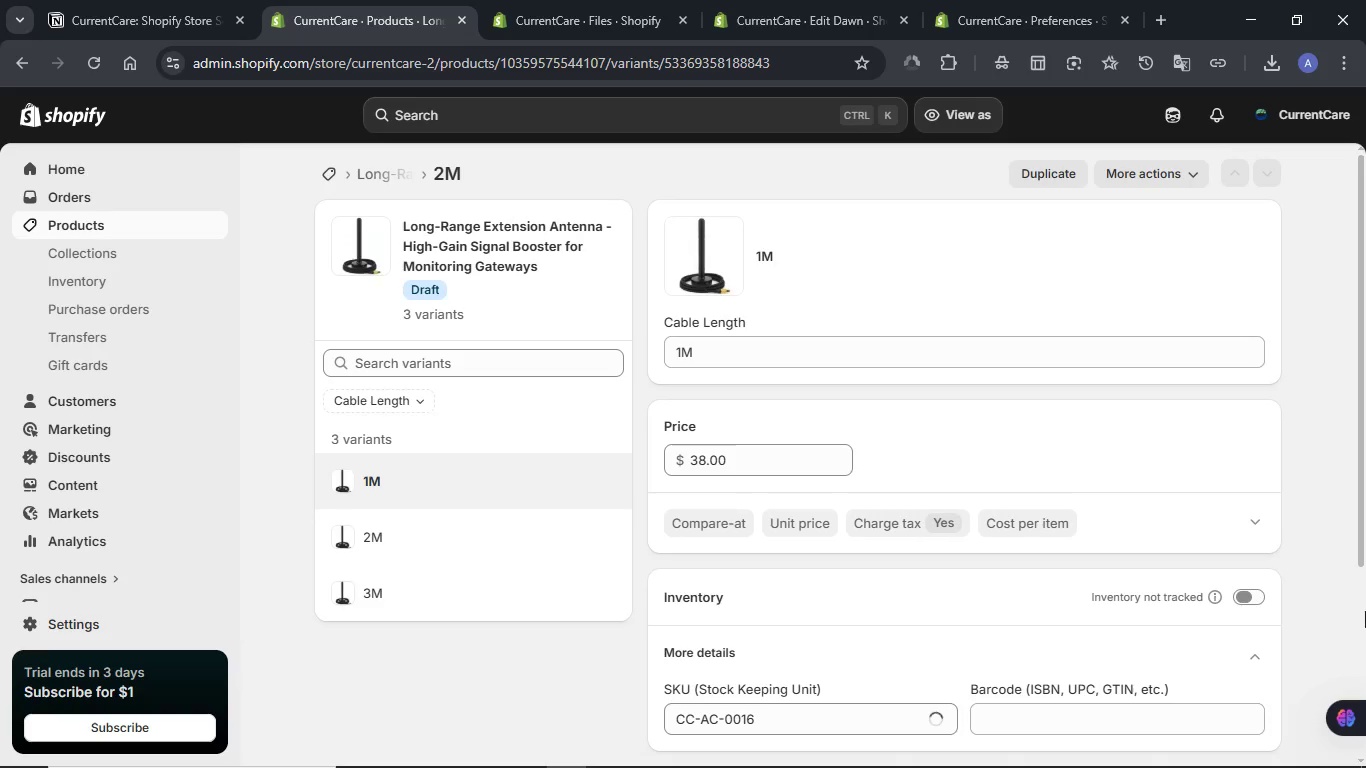 
wait(6.62)
 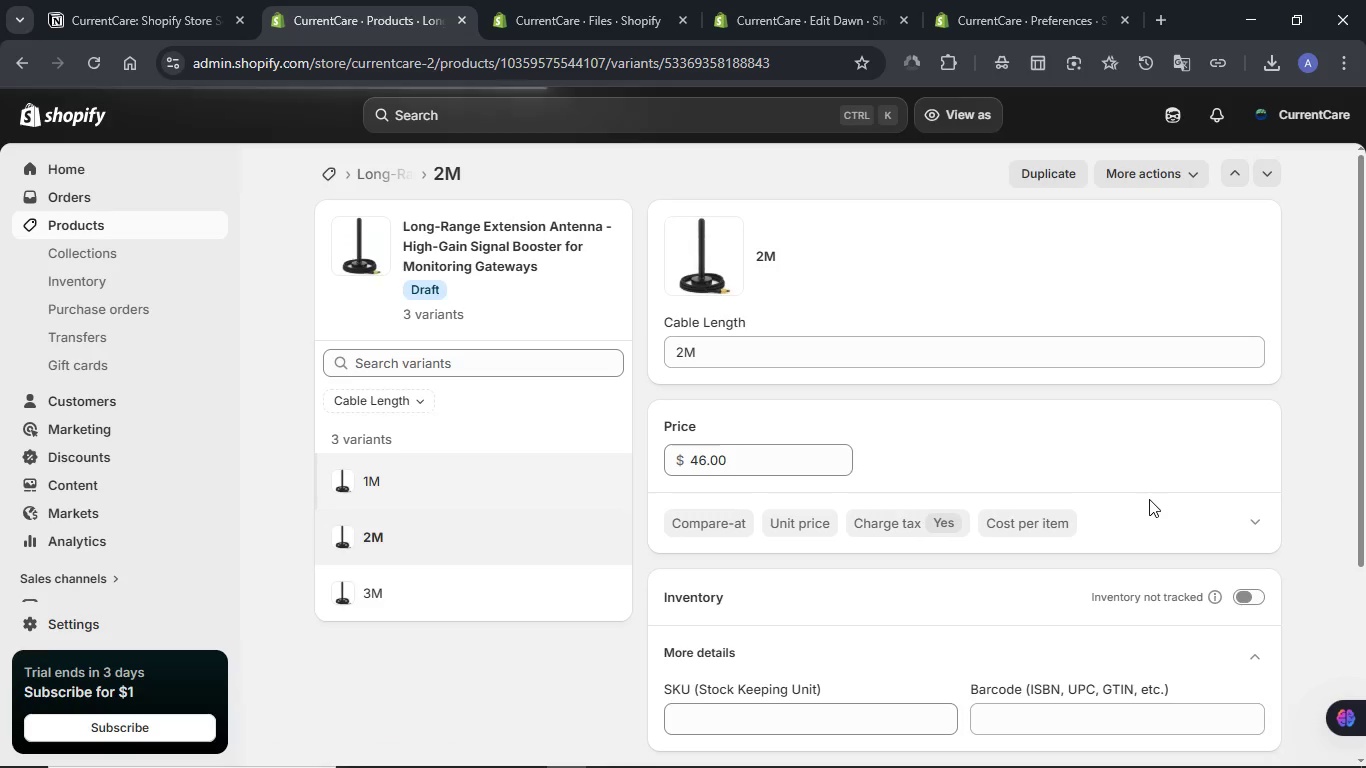 
left_click([1257, 593])
 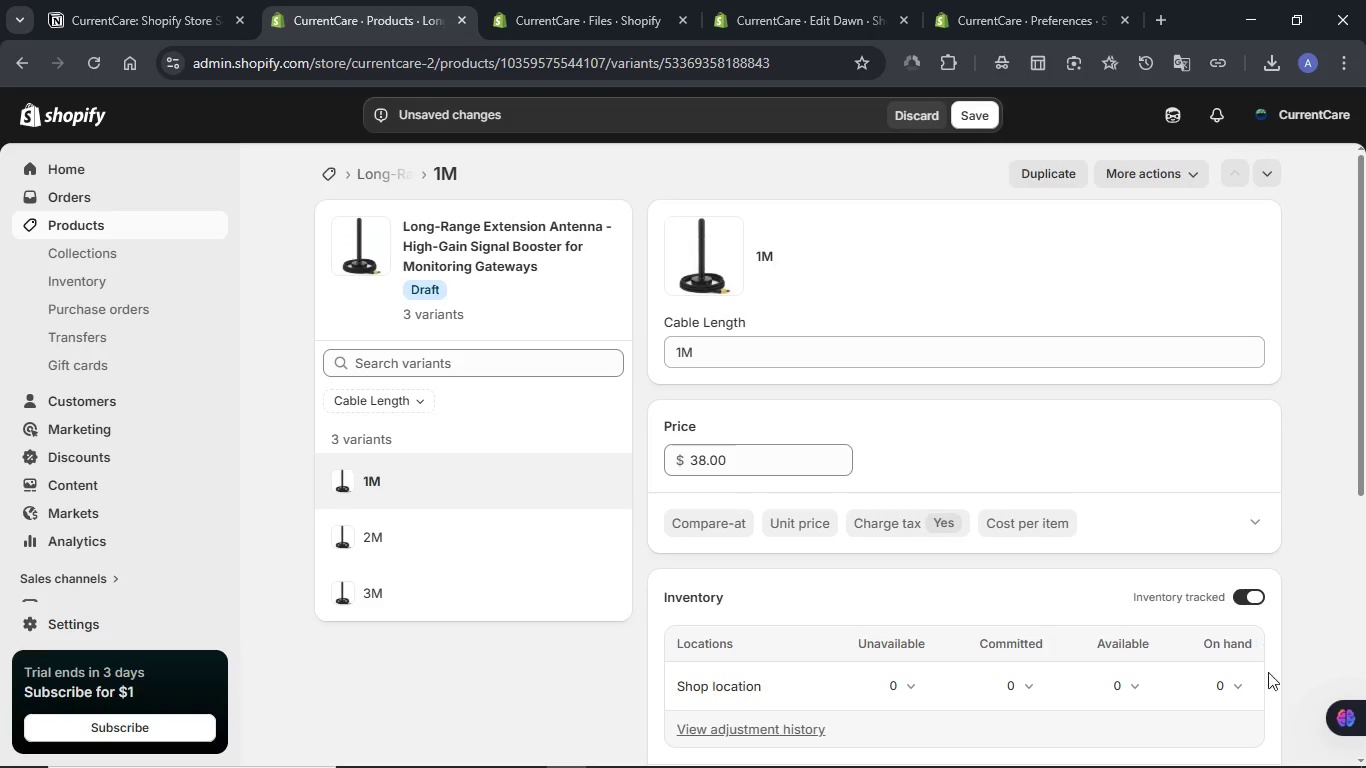 
left_click([1237, 680])
 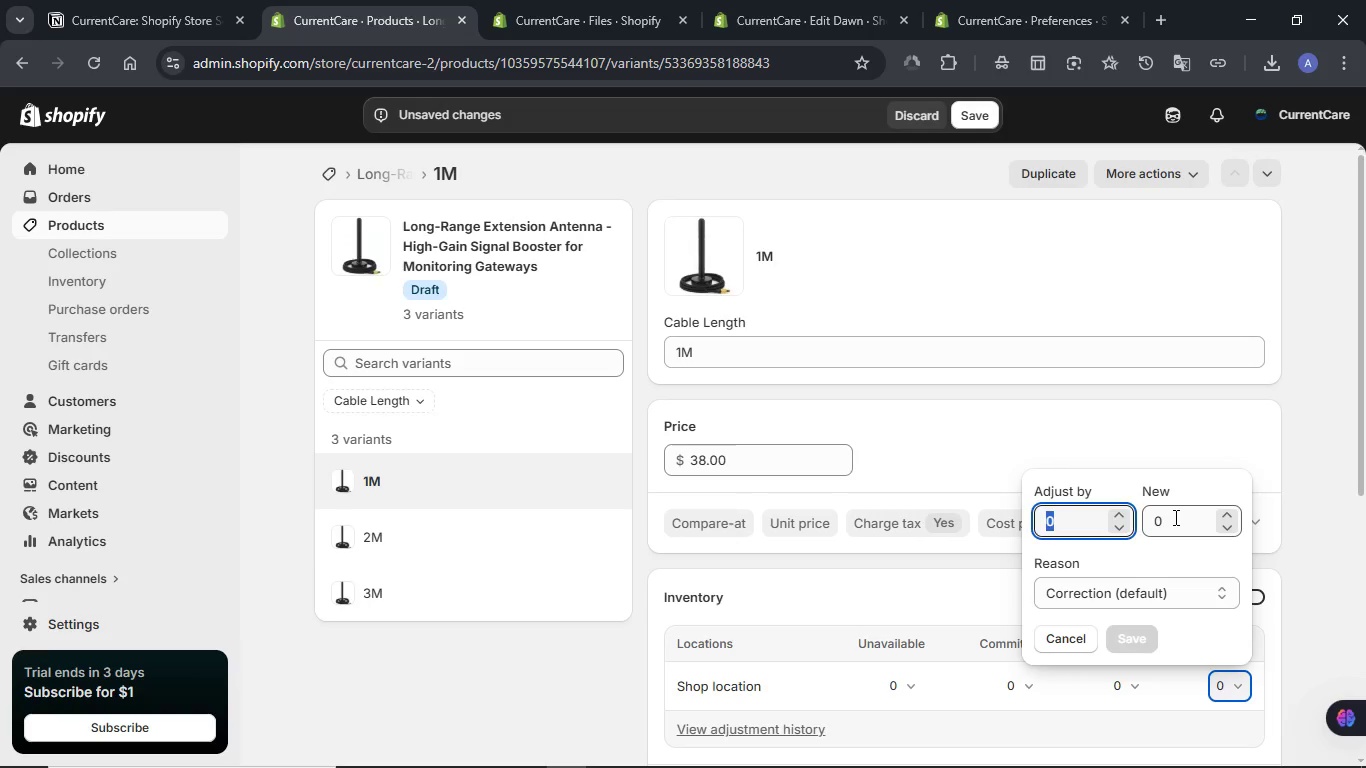 
left_click([1174, 517])
 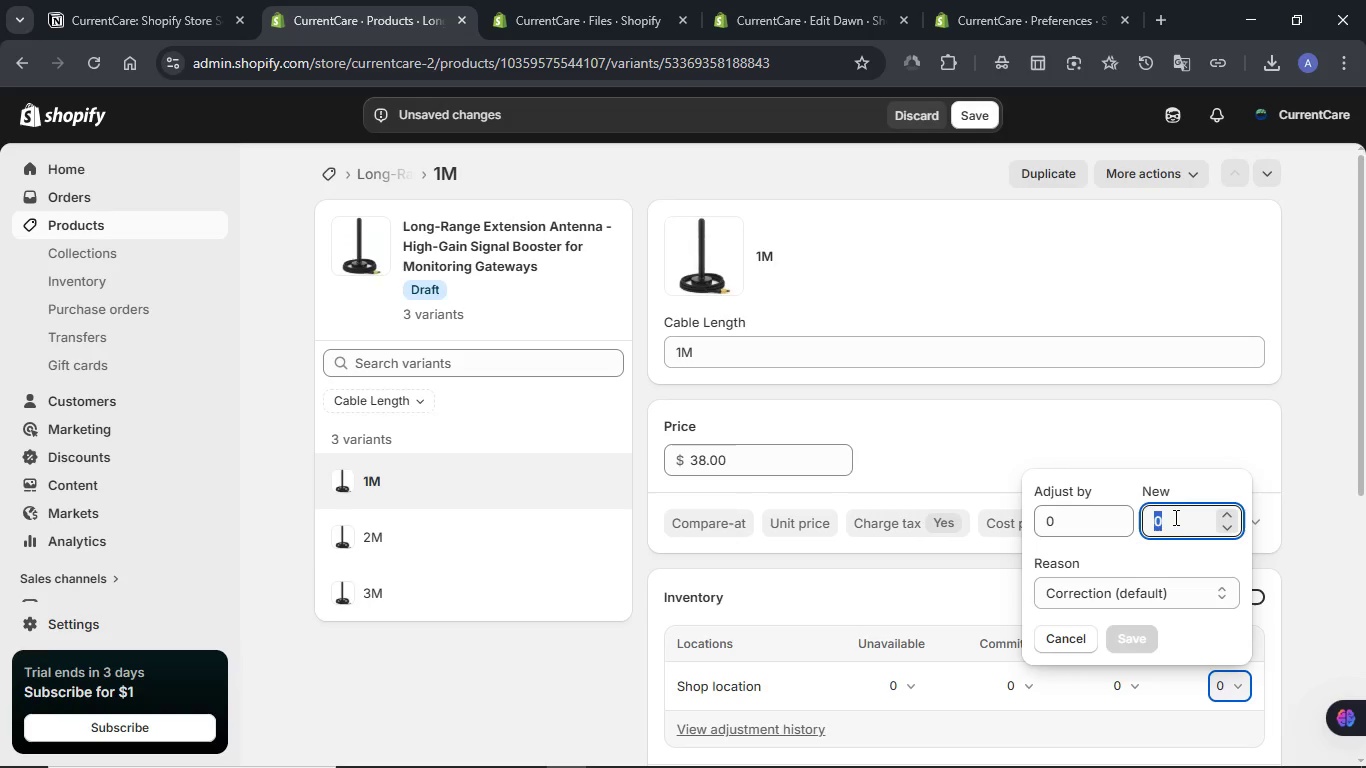 
key(Numpad5)
 